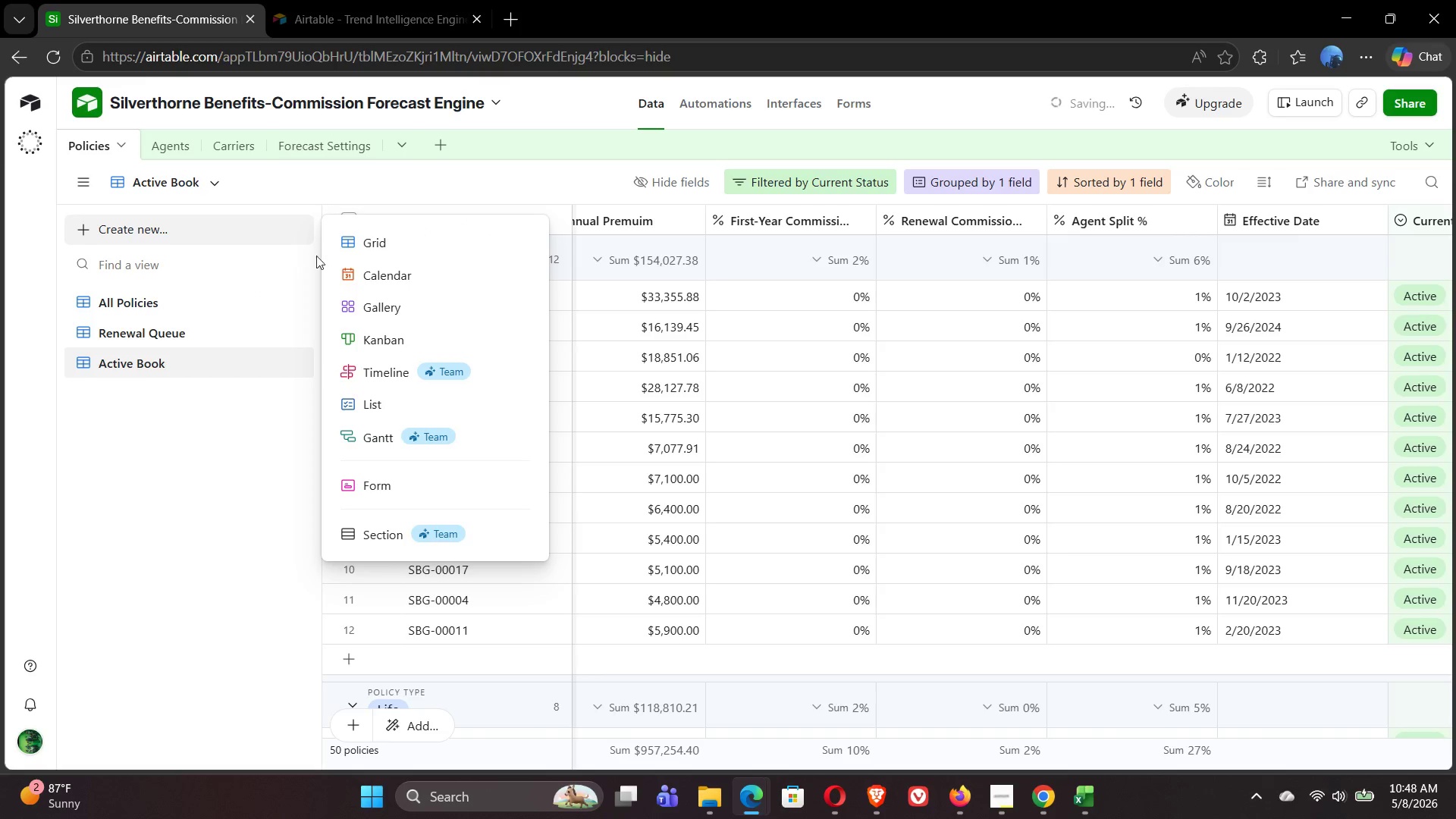 
left_click([375, 254])
 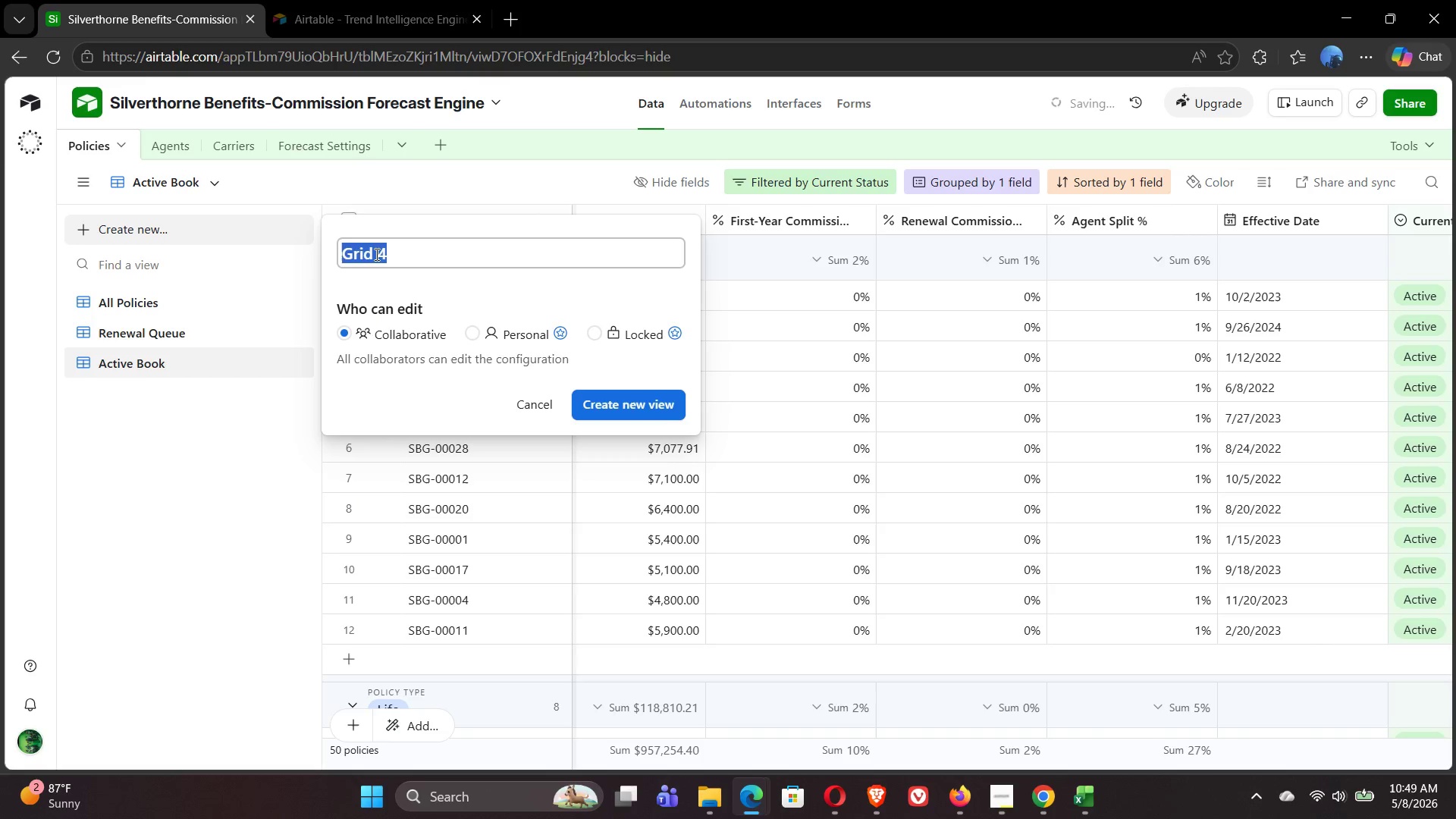 
wait(16.56)
 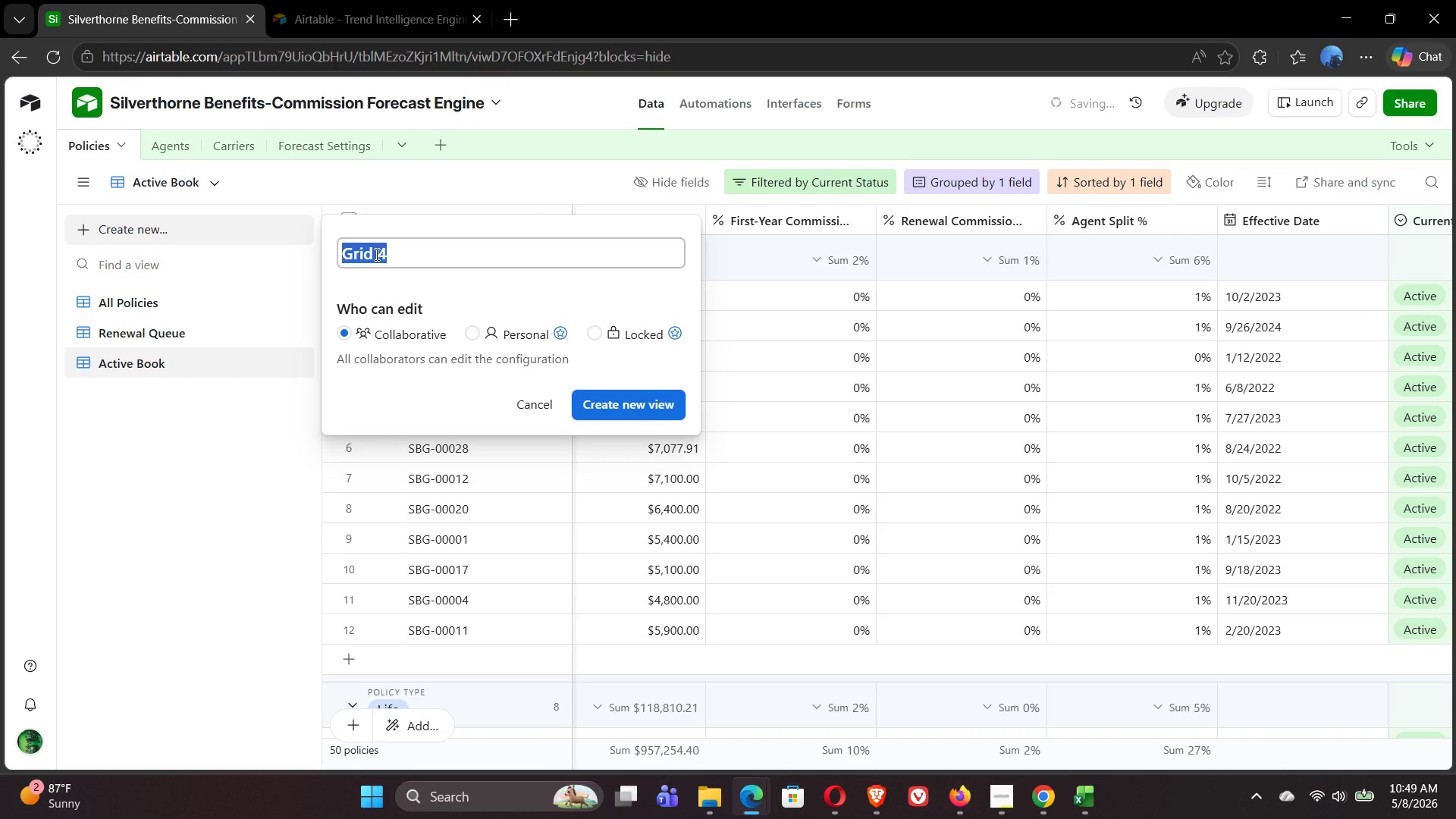 
type(Lost Policies)
 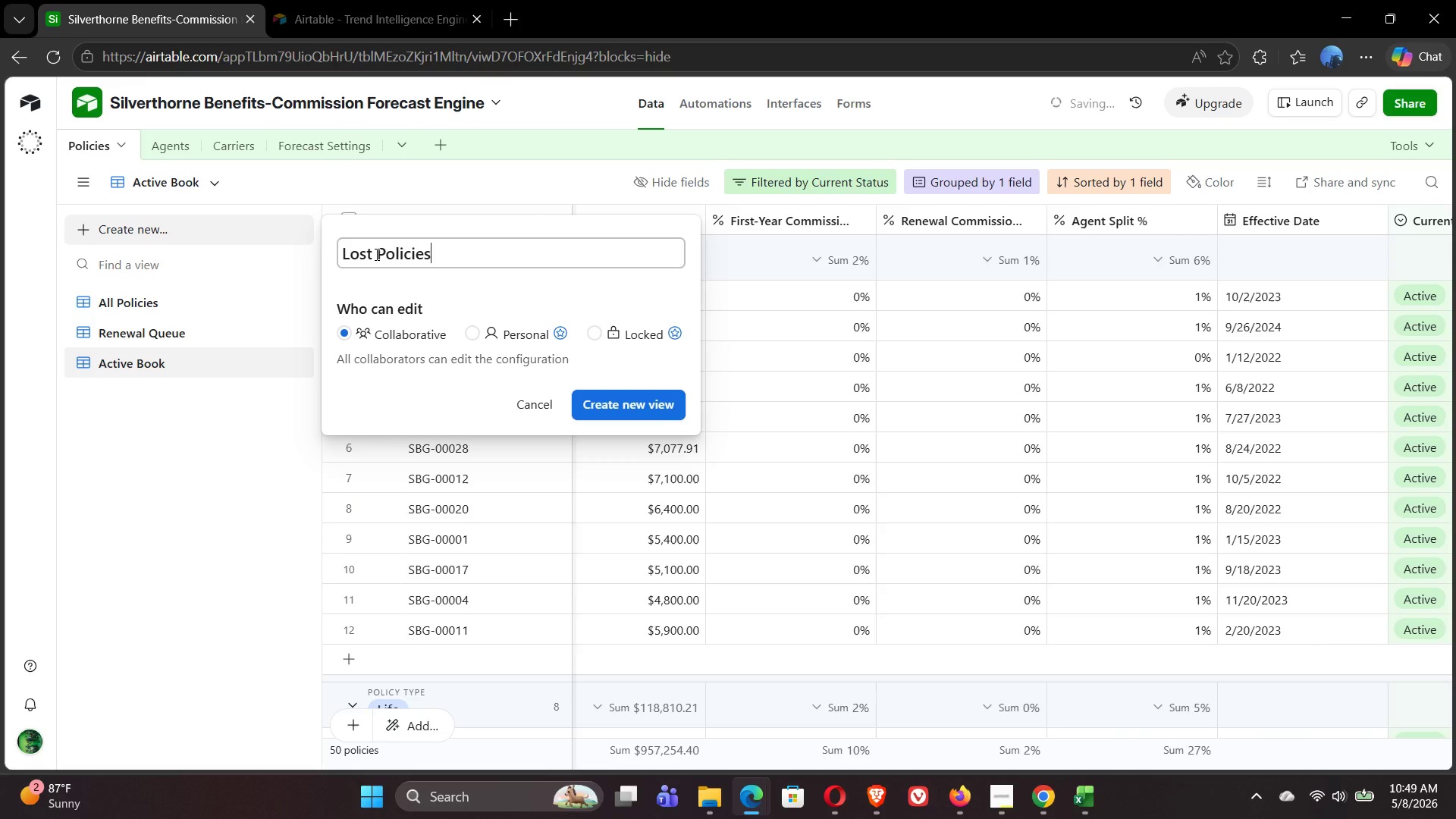 
left_click([622, 397])
 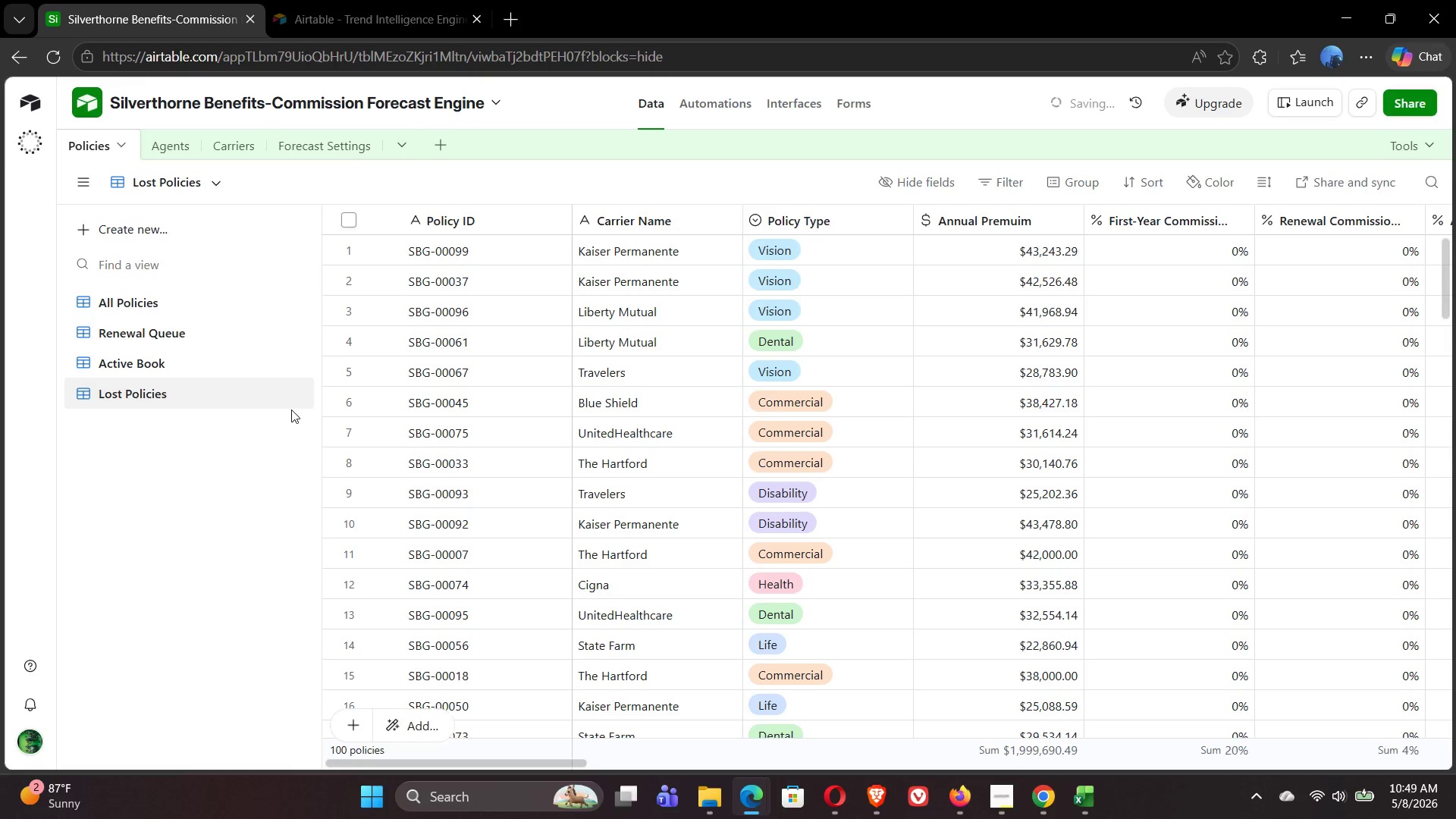 
wait(9.64)
 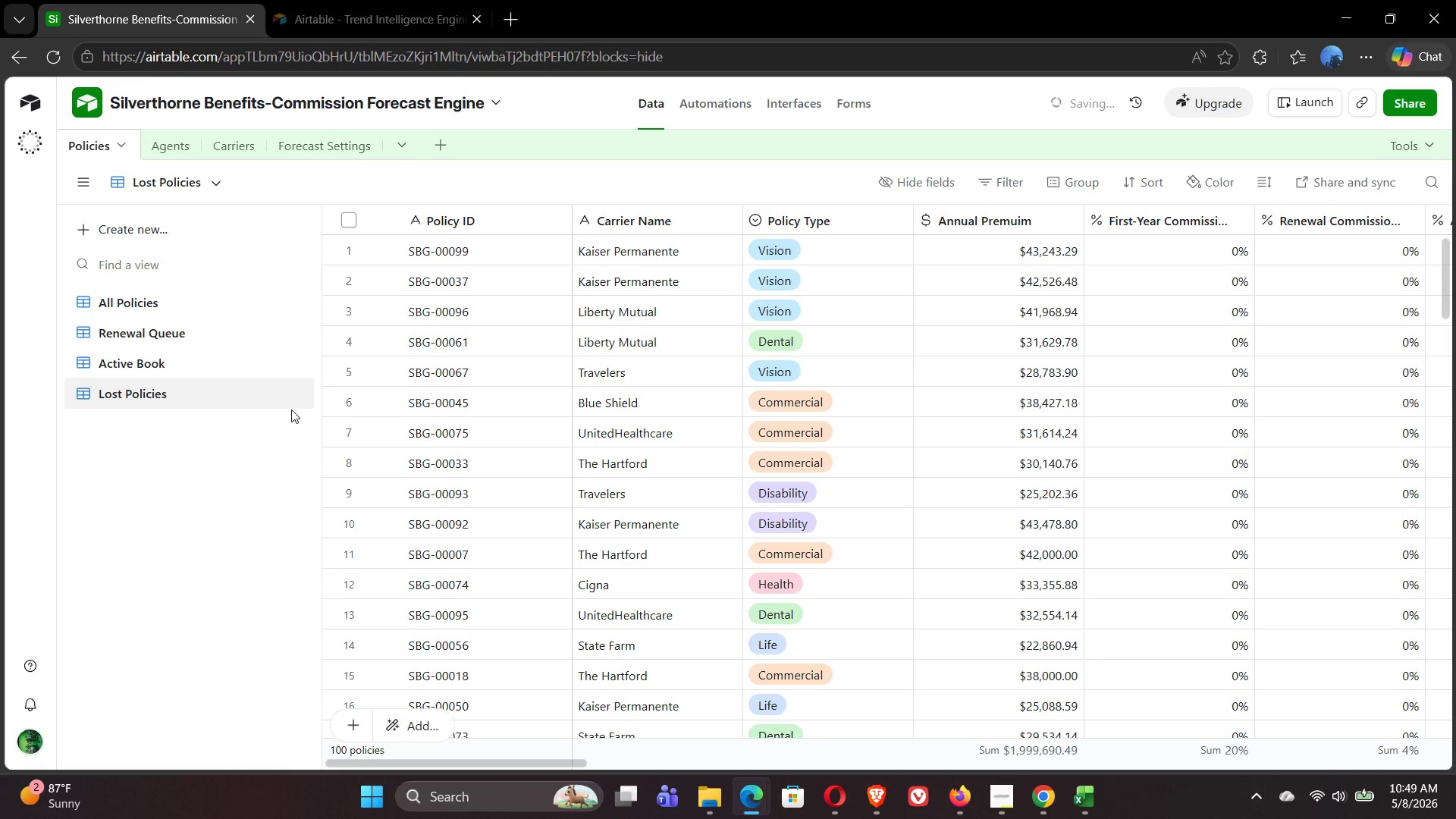 
left_click([985, 187])
 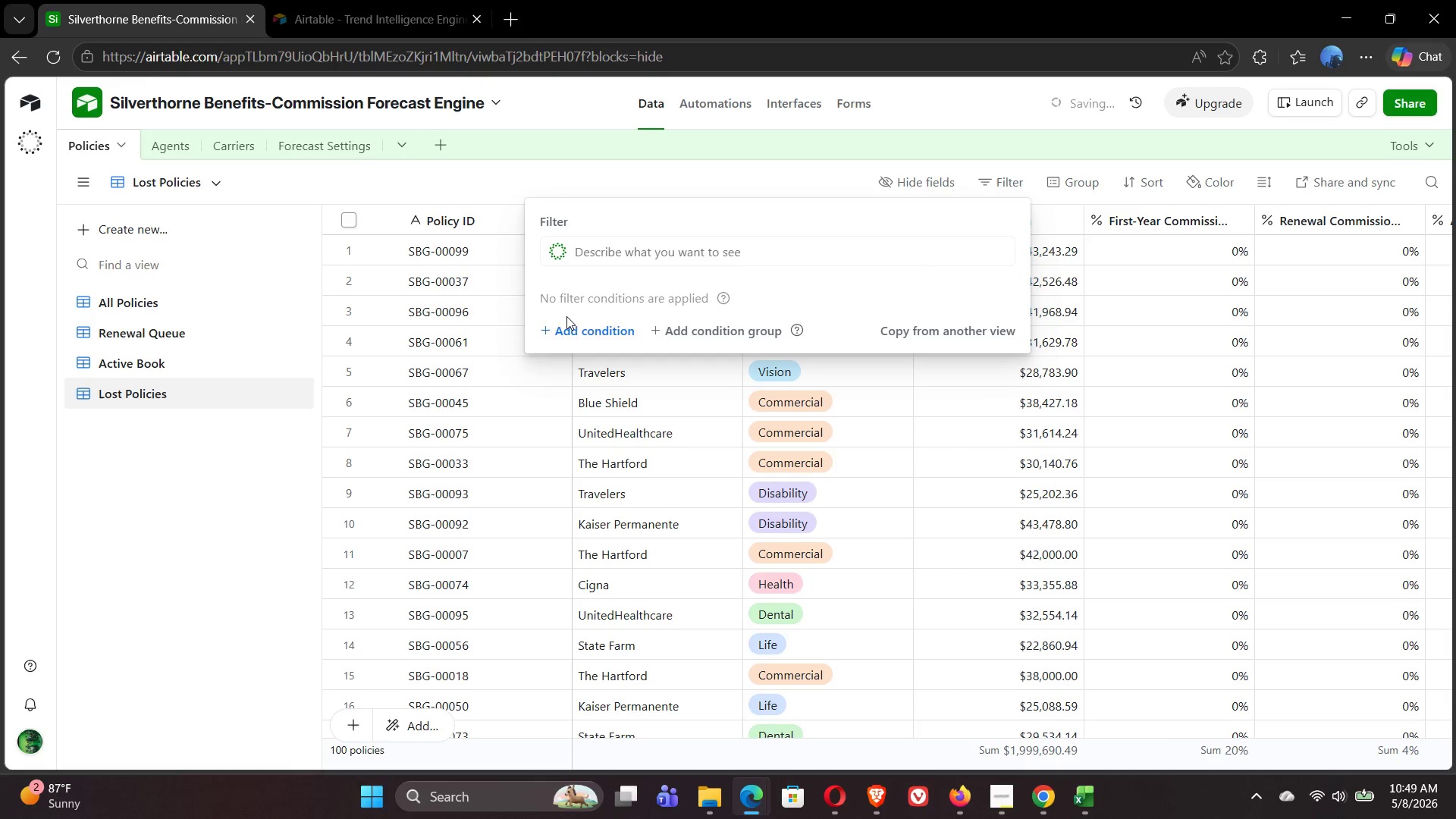 
left_click([557, 334])
 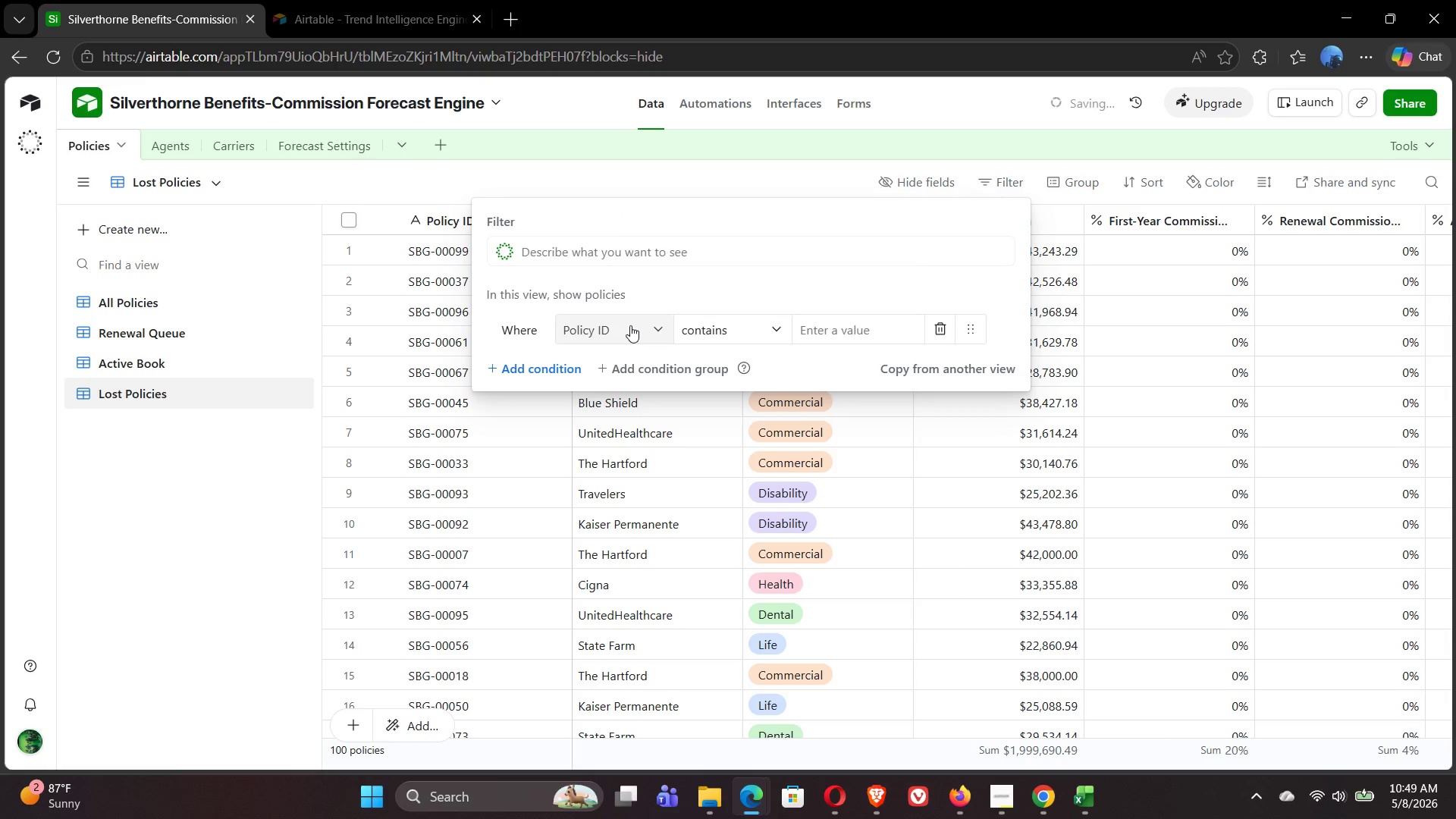 
left_click([630, 325])
 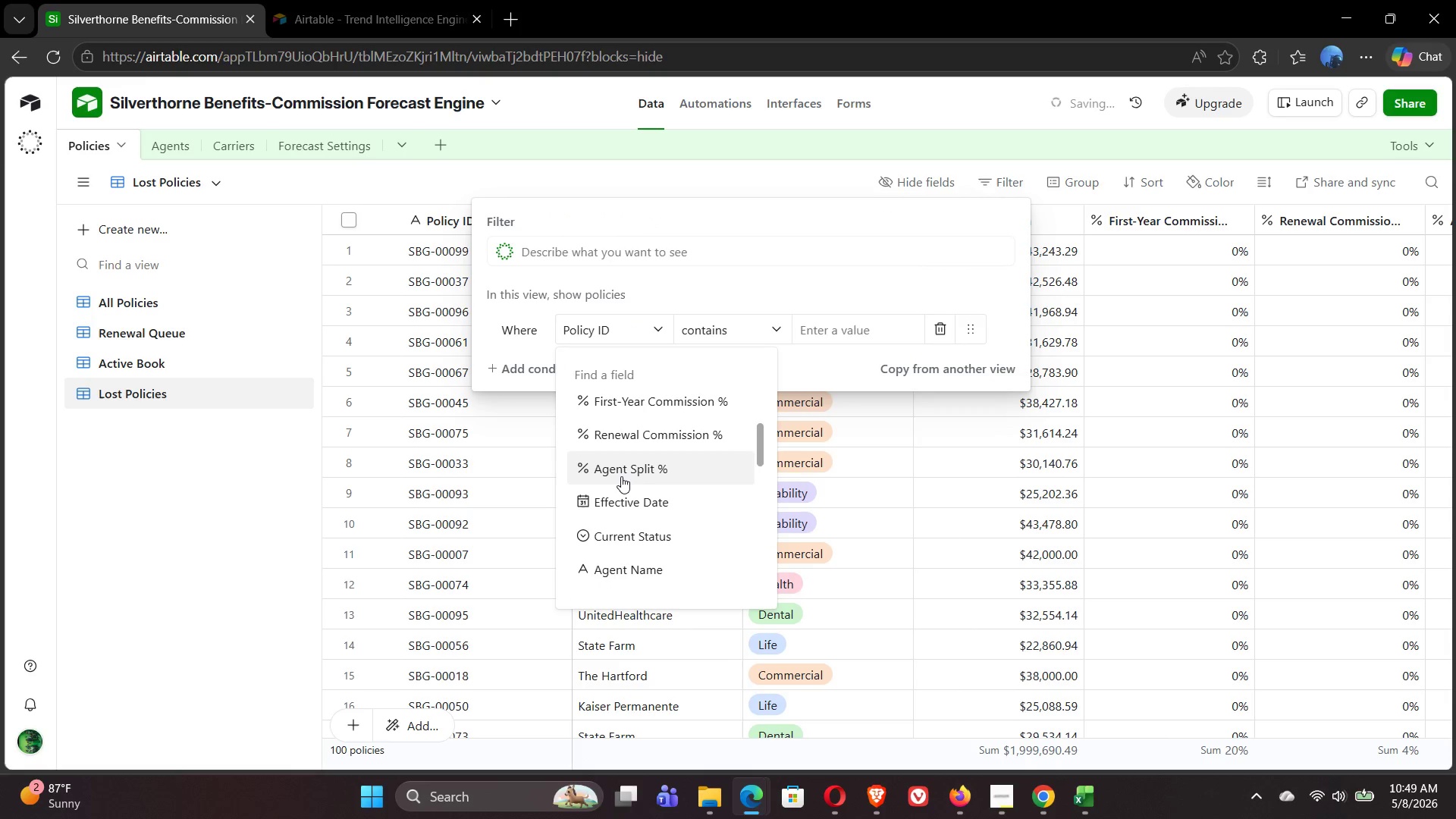 
wait(7.64)
 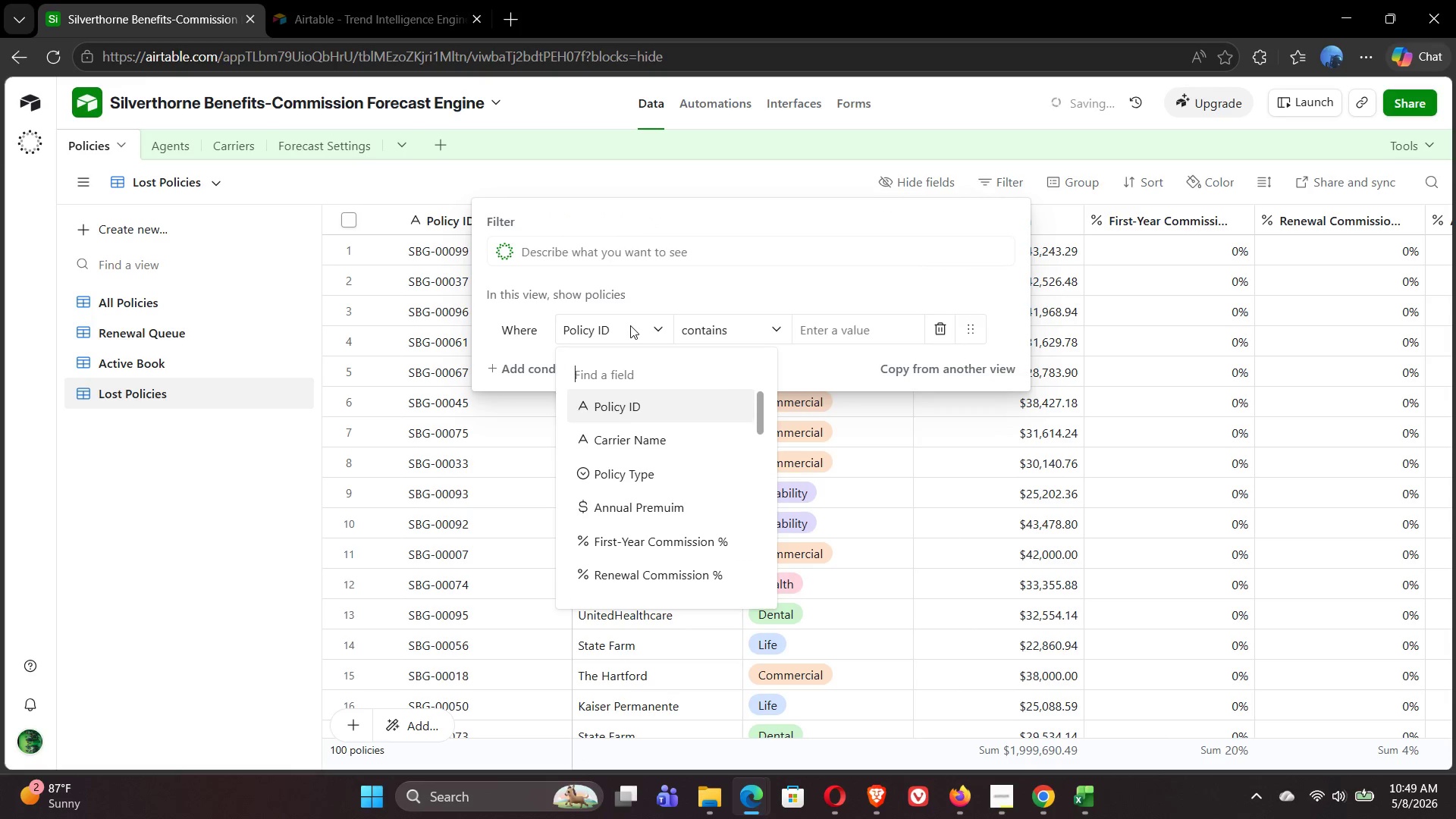 
left_click([639, 446])
 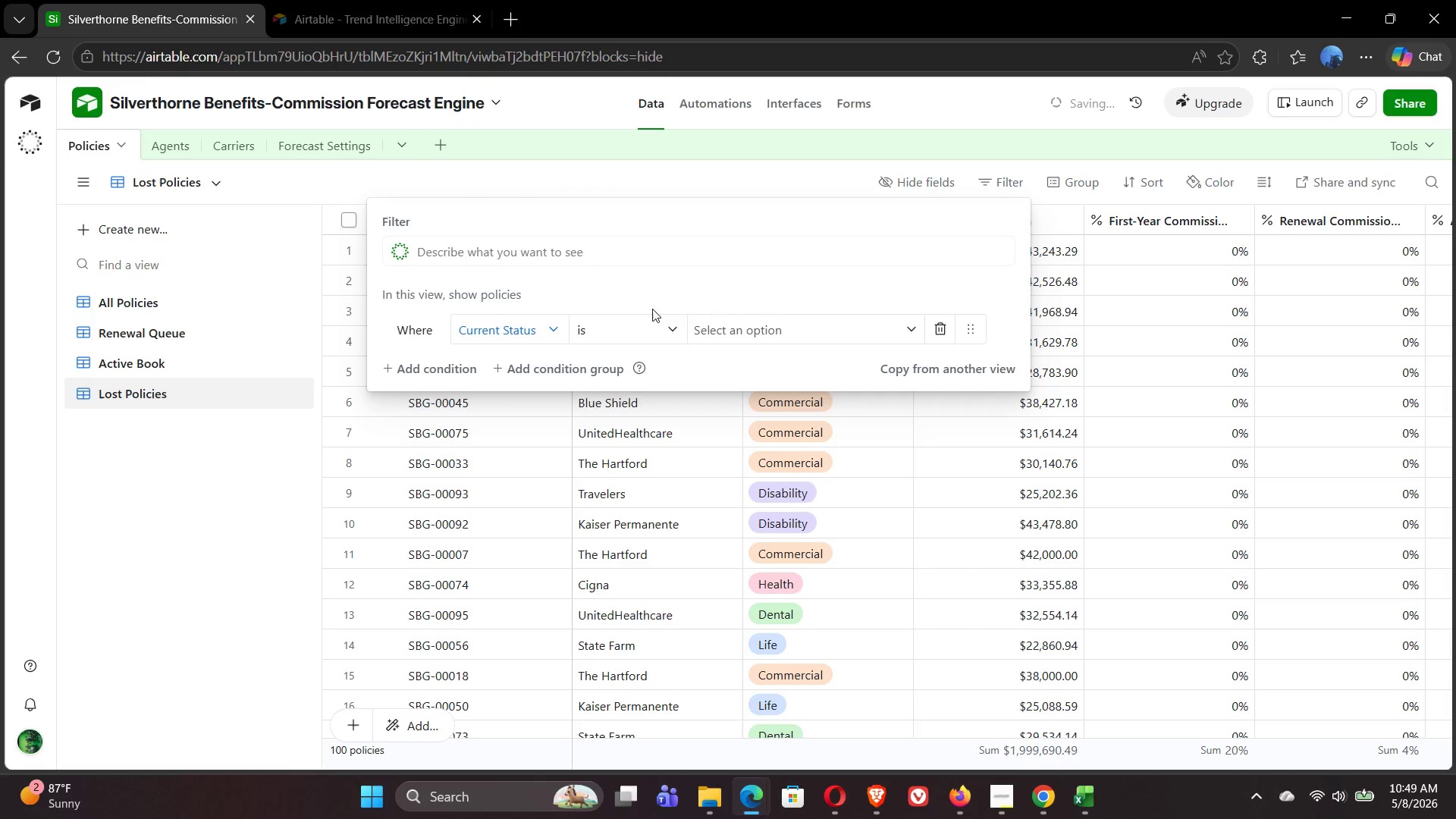 
left_click([673, 323])
 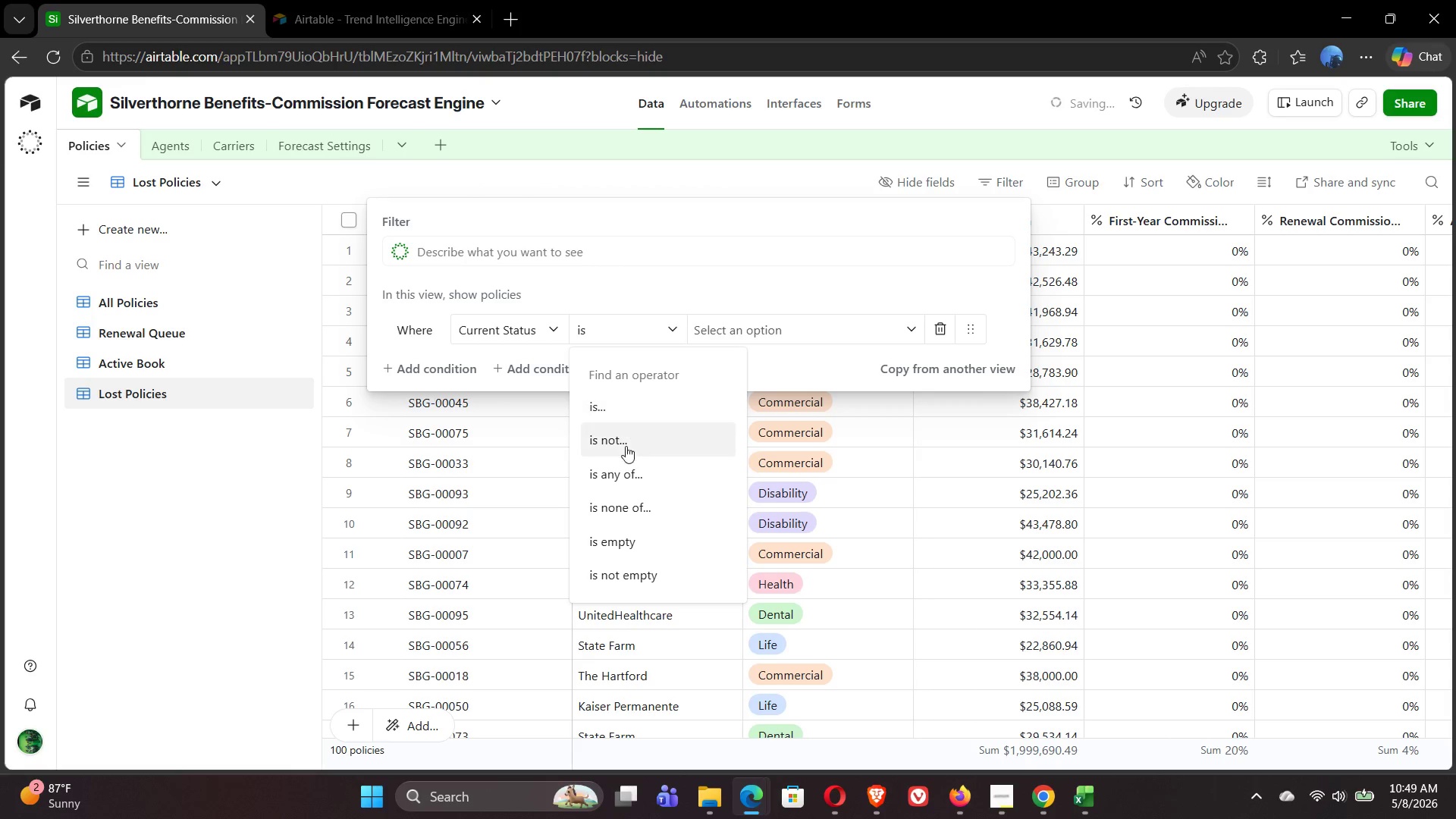 
left_click([623, 476])
 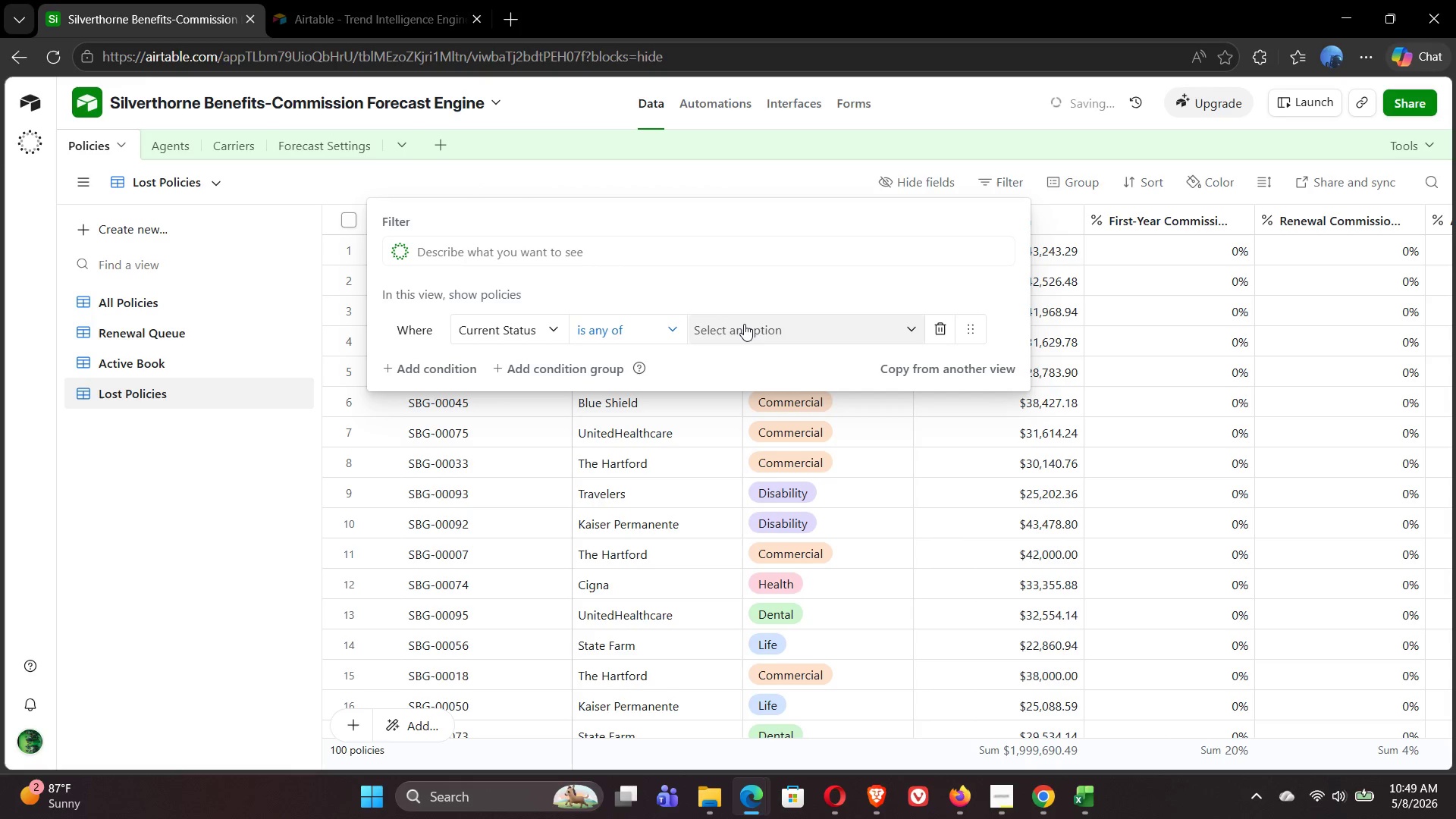 
left_click([758, 325])
 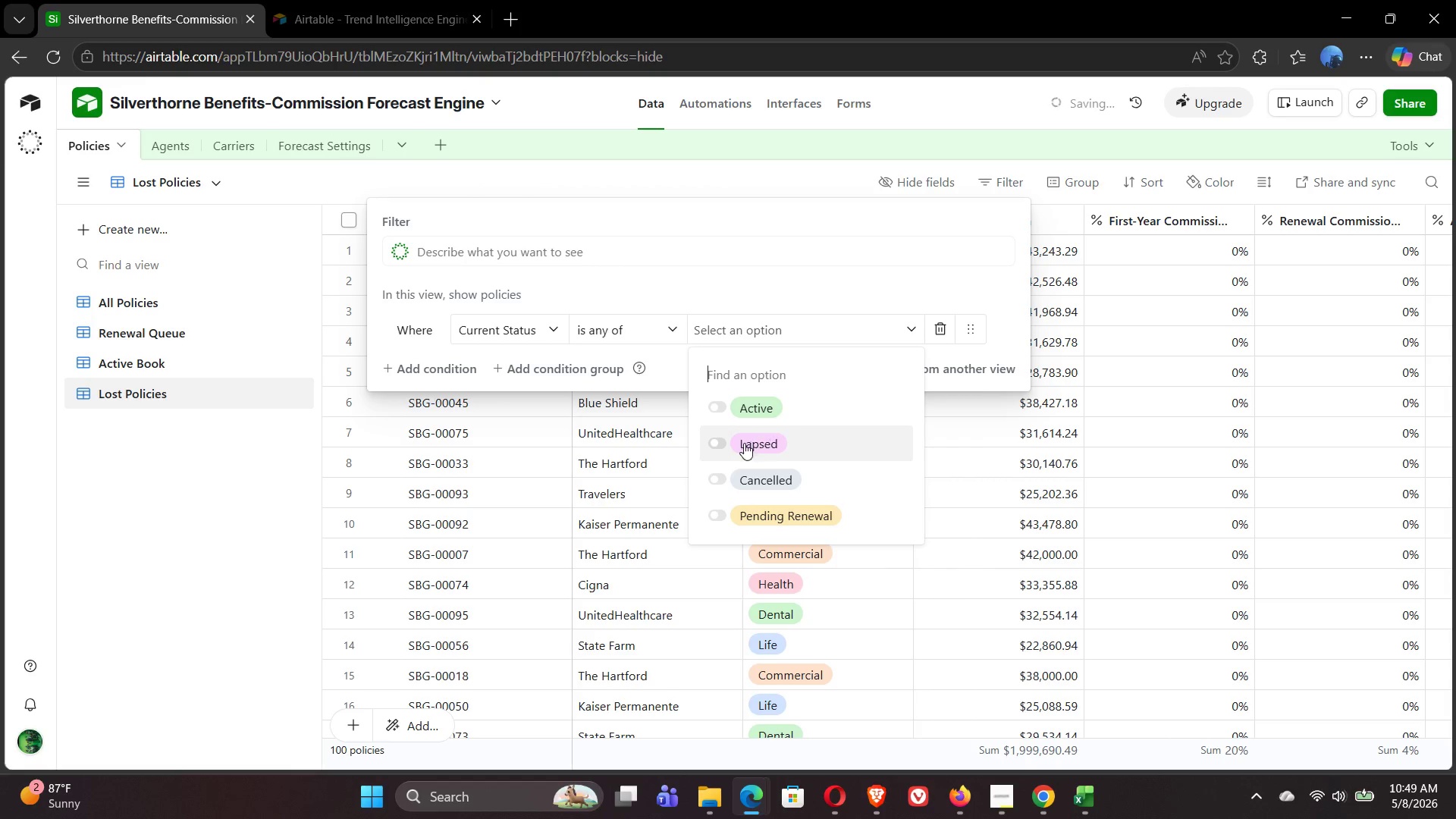 
left_click([717, 444])
 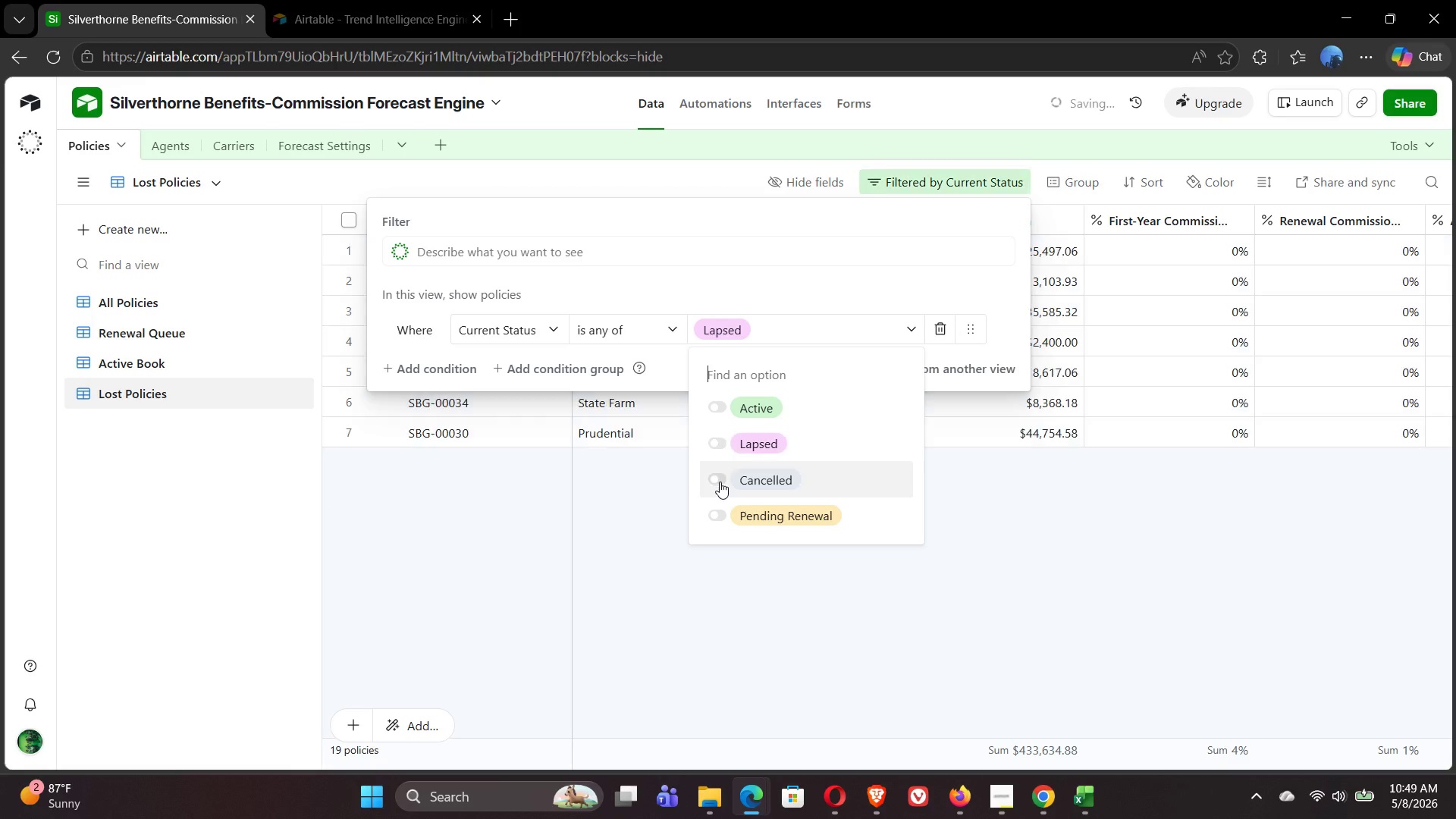 
left_click([720, 482])
 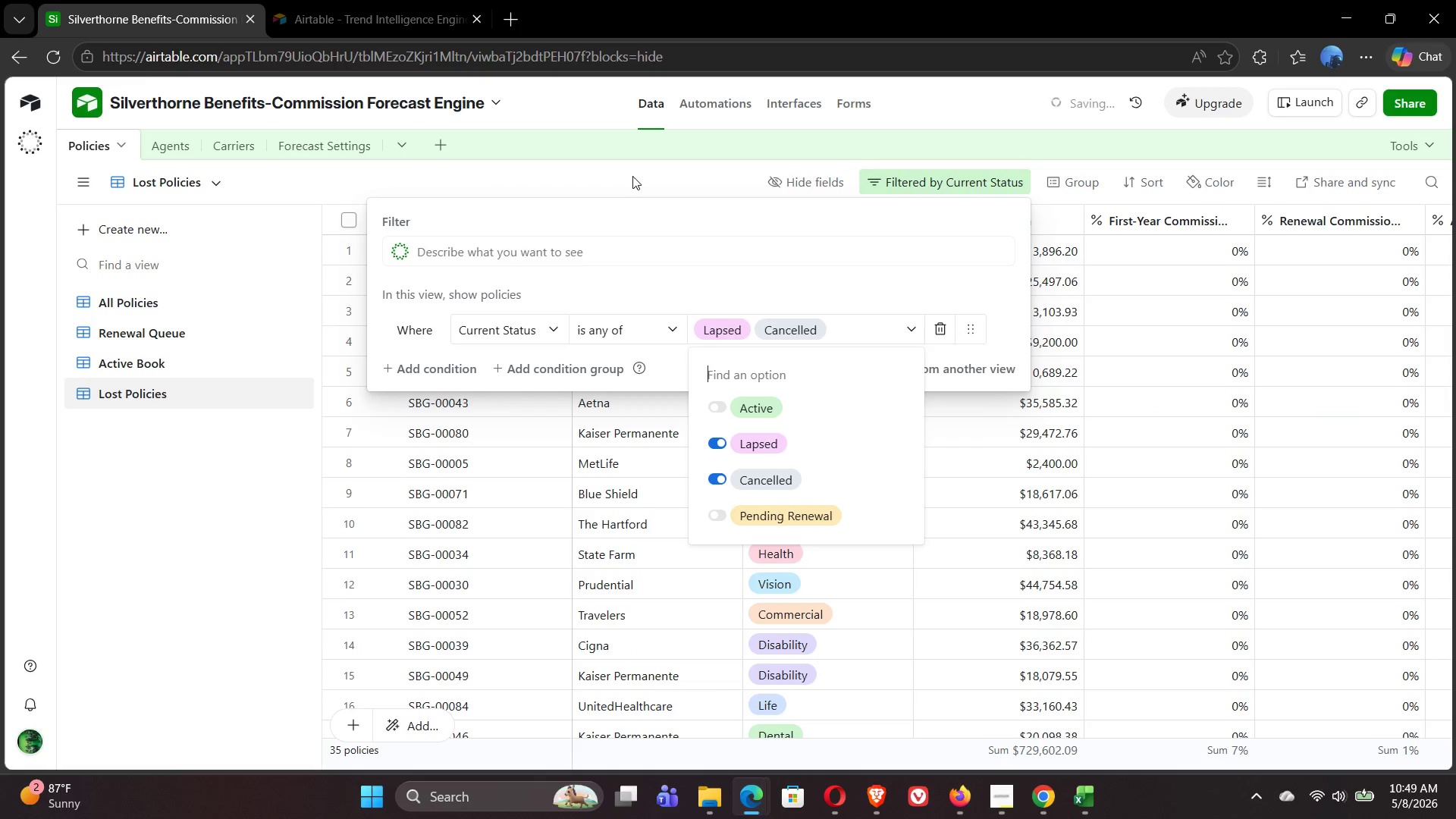 
left_click([632, 175])
 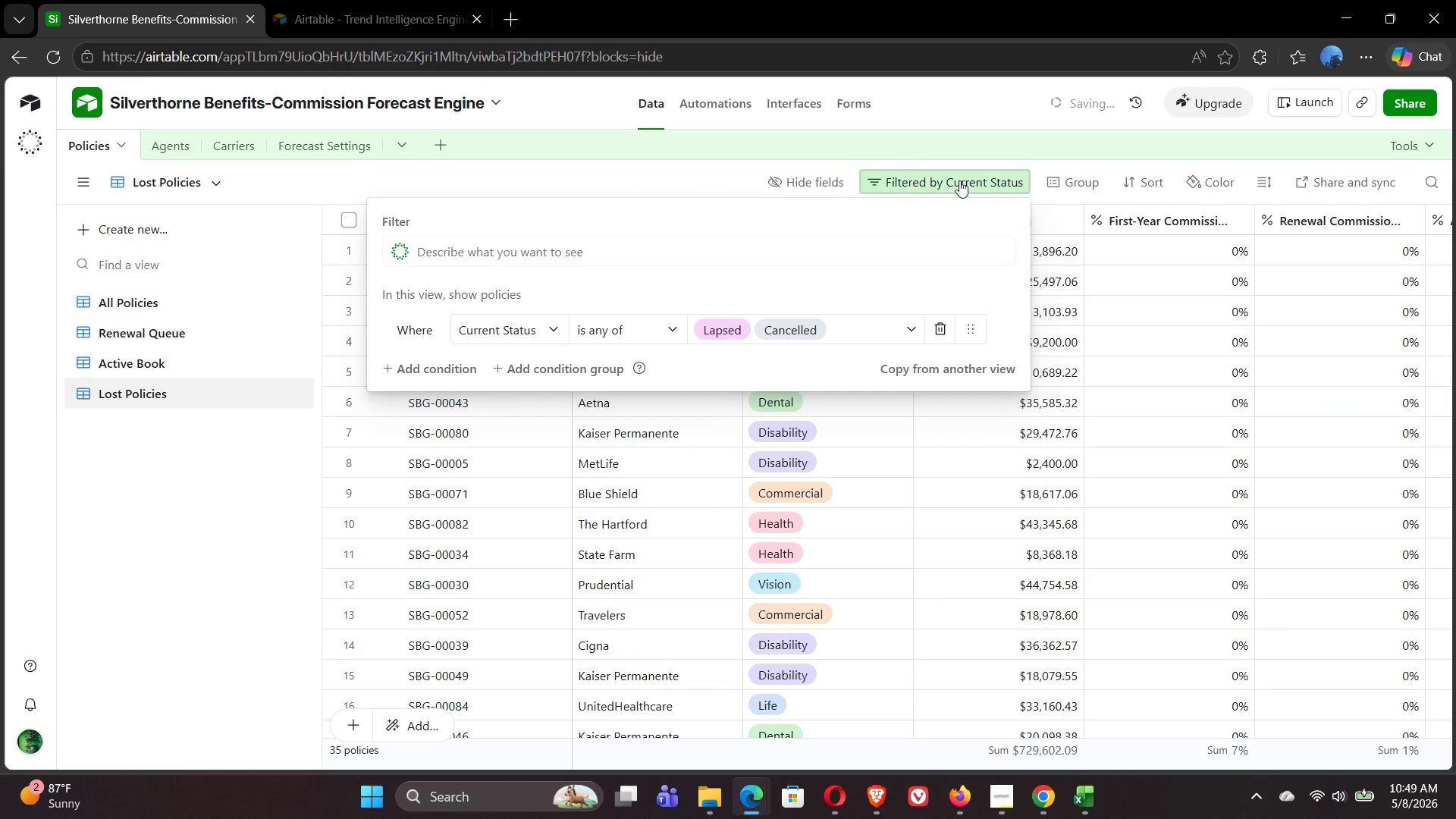 
left_click([1068, 184])
 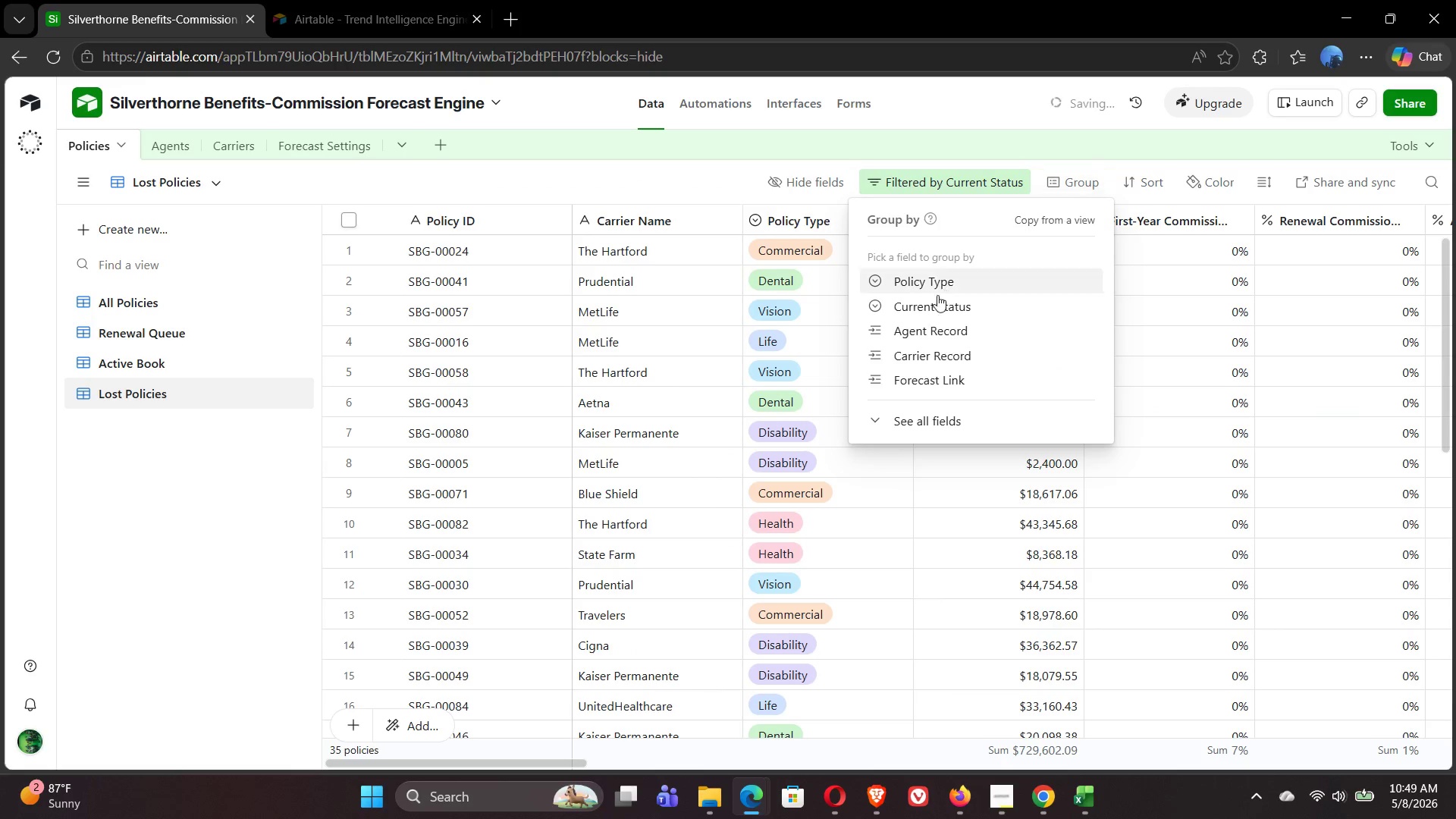 
left_click([918, 306])
 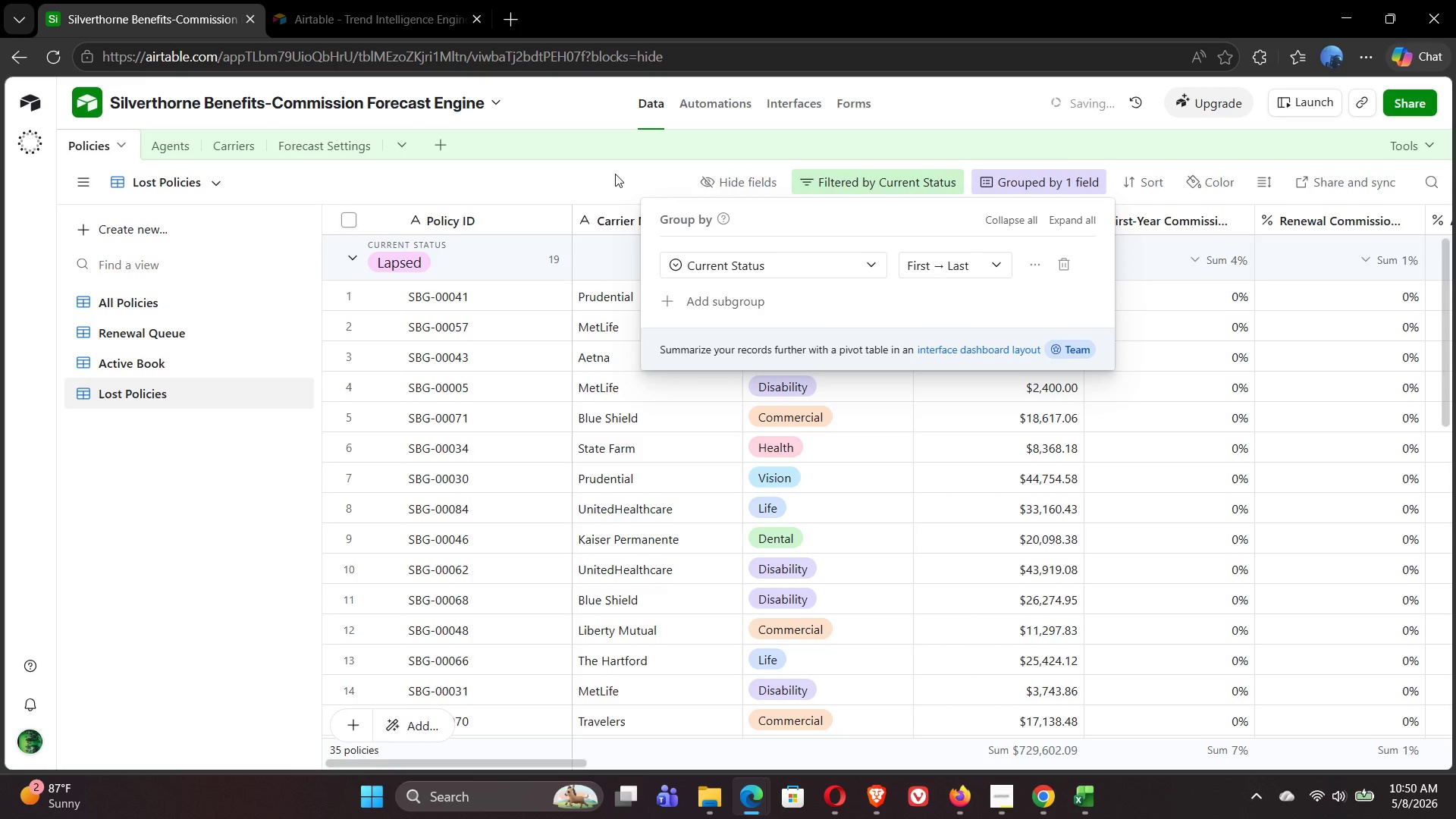 
wait(7.91)
 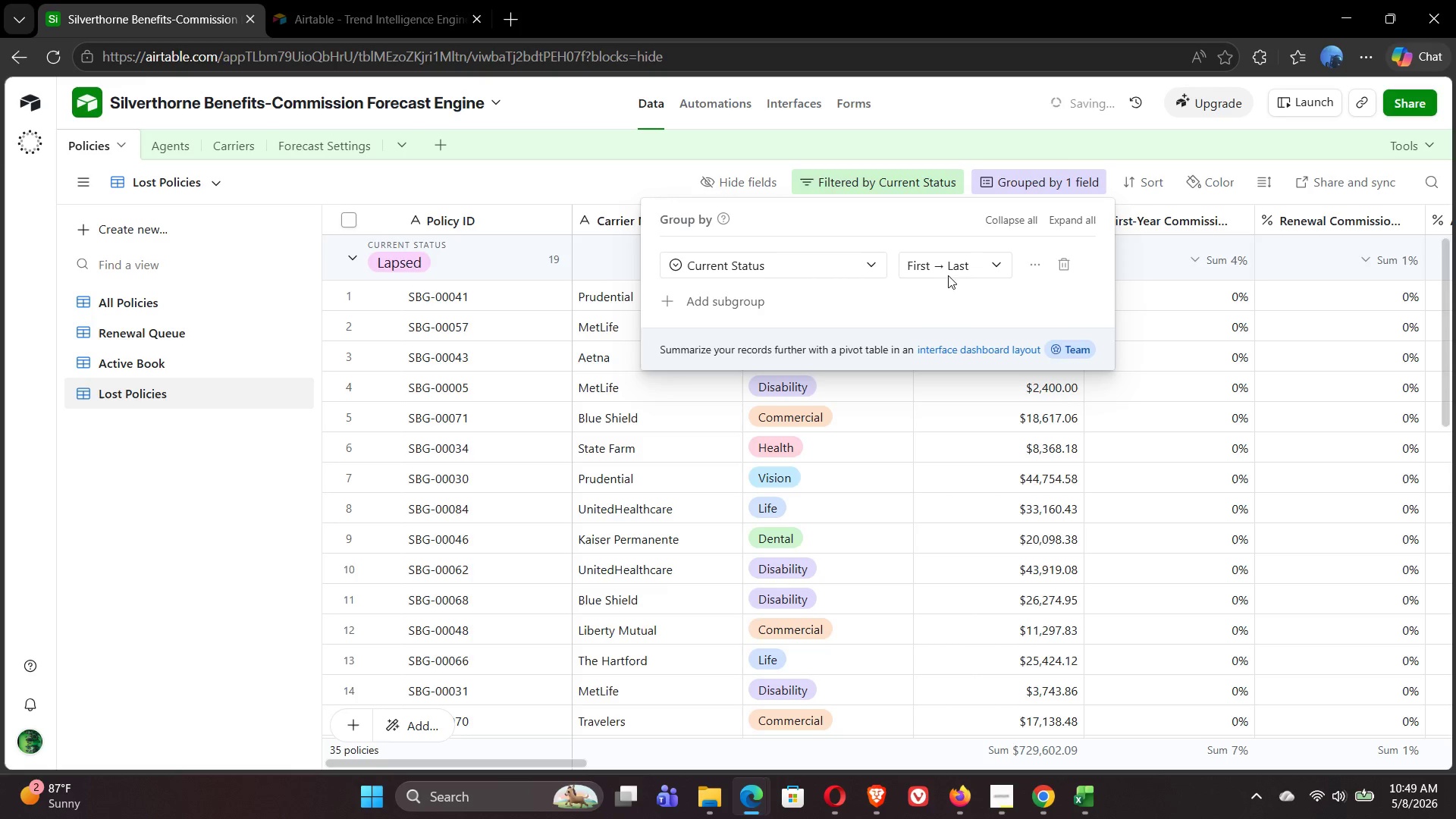 
left_click([1146, 180])
 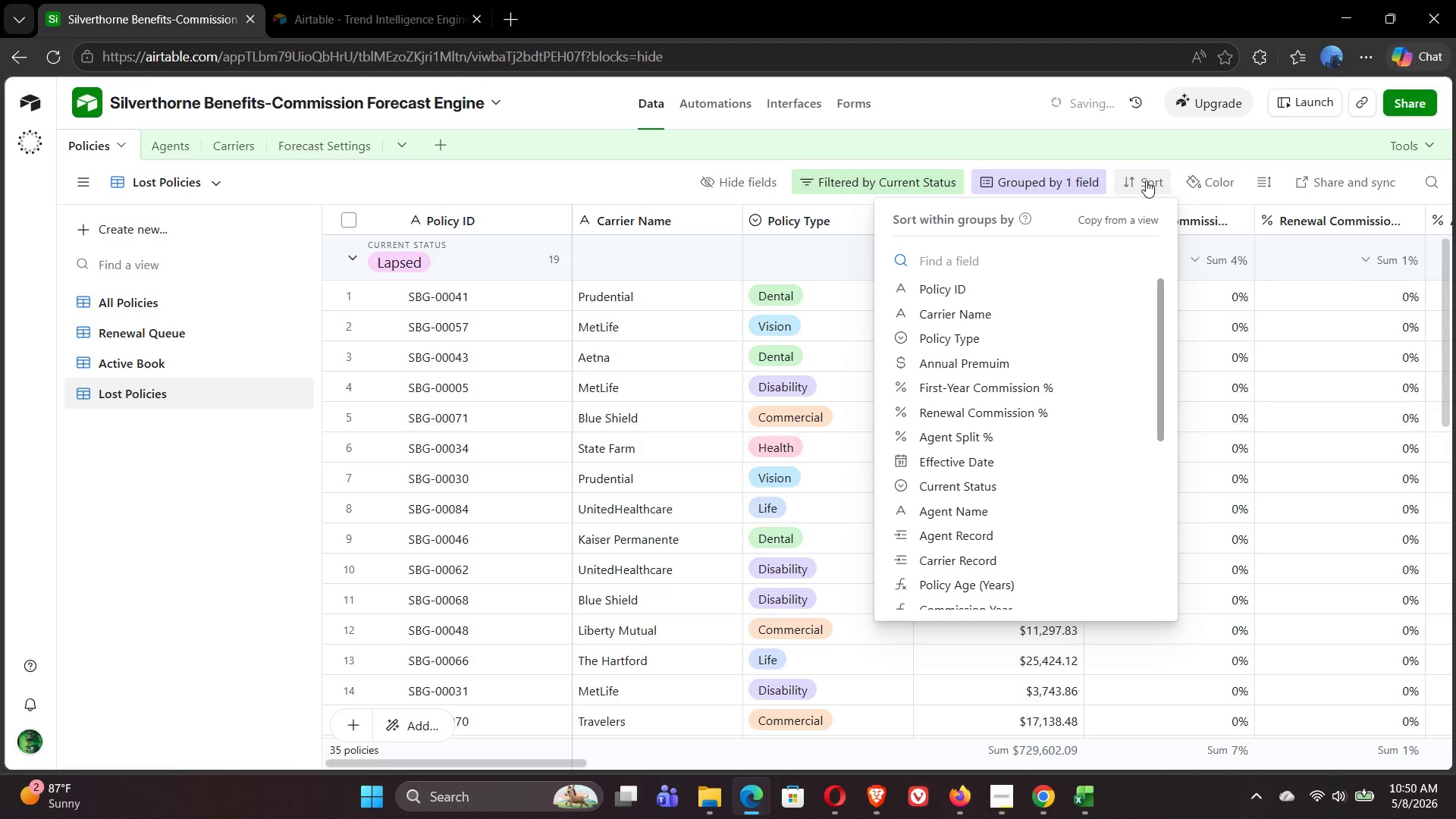 
wait(17.94)
 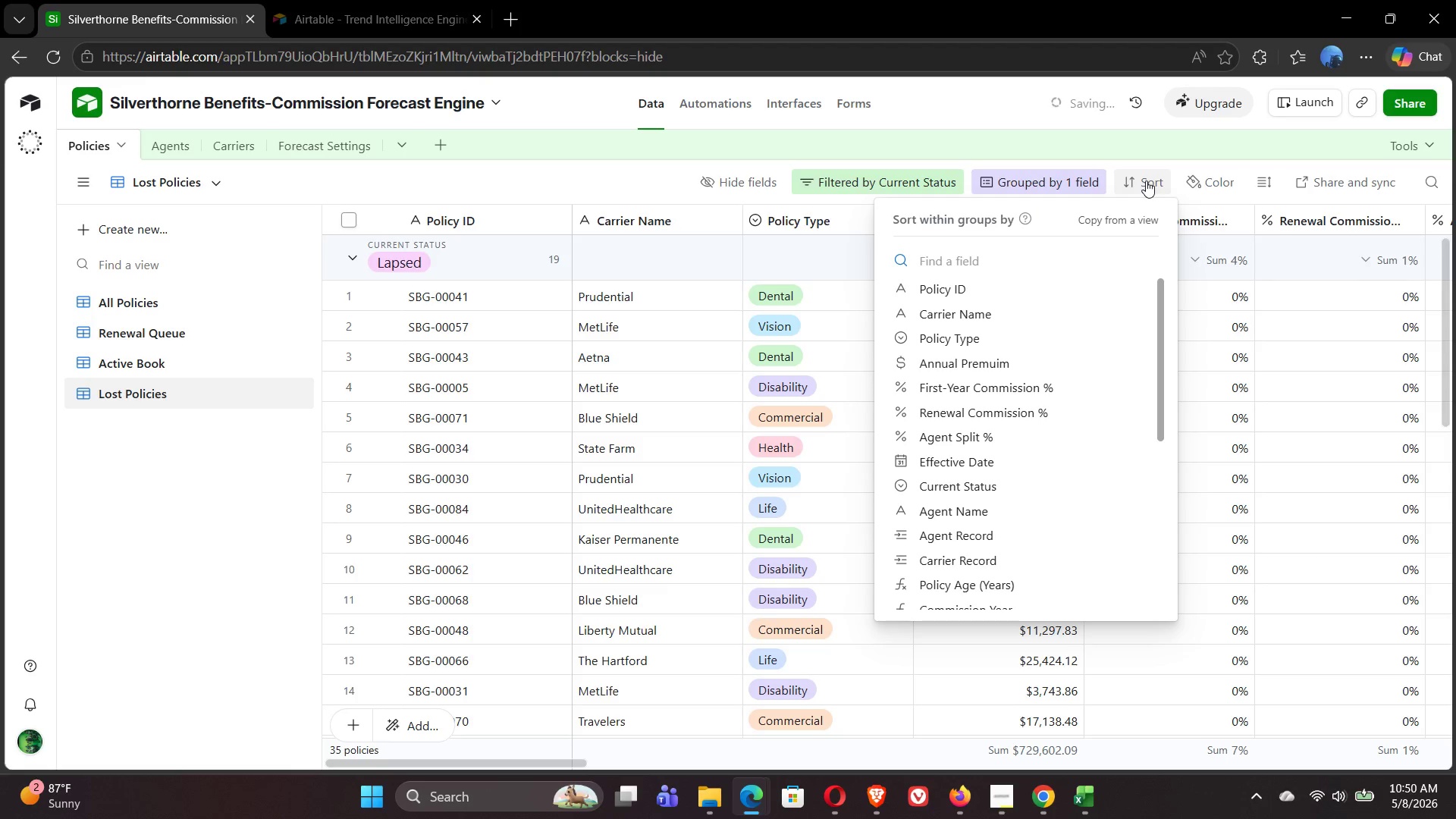 
left_click([994, 362])
 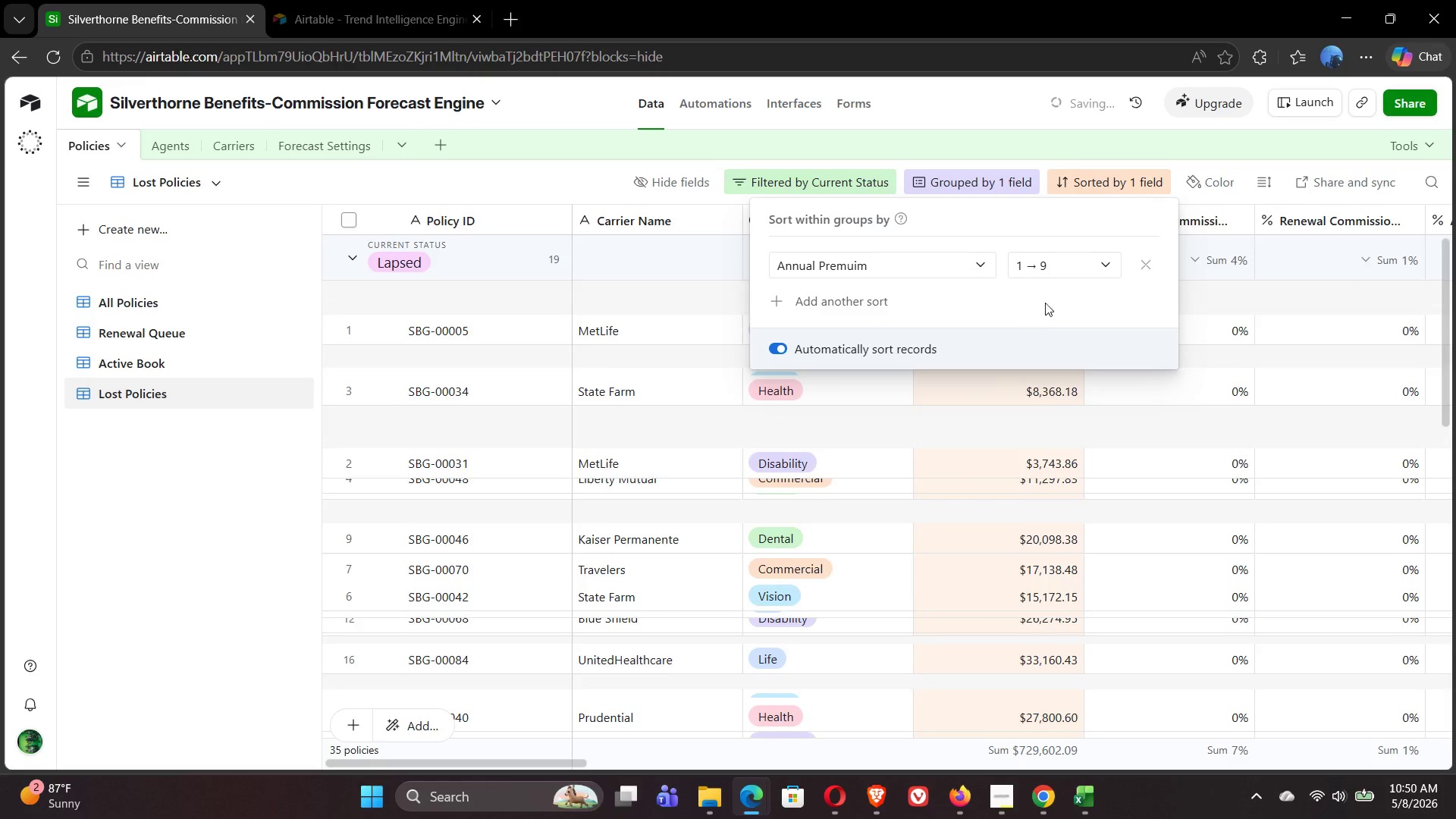 
left_click([1089, 268])
 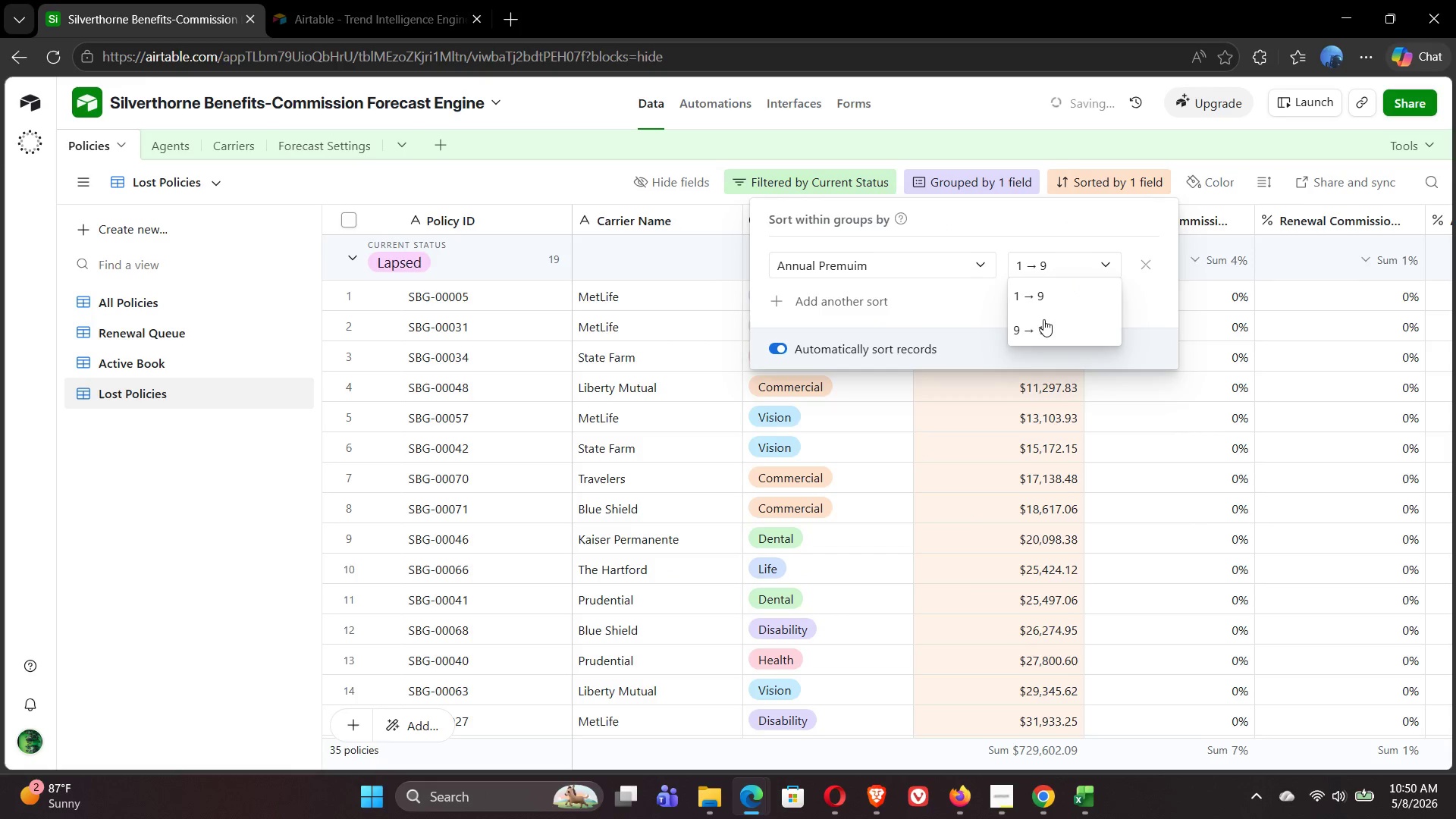 
left_click([1041, 325])
 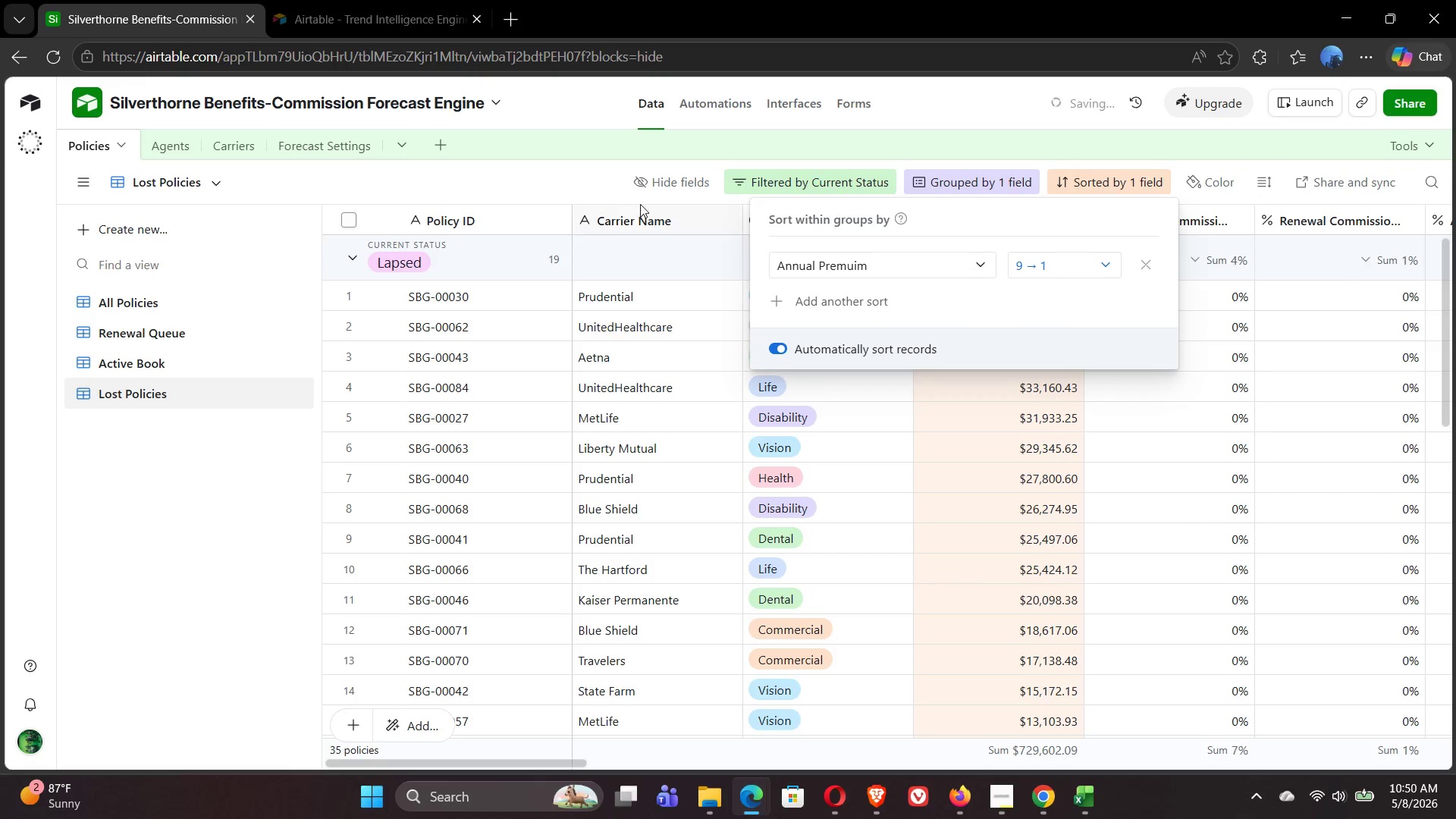 
left_click([532, 186])
 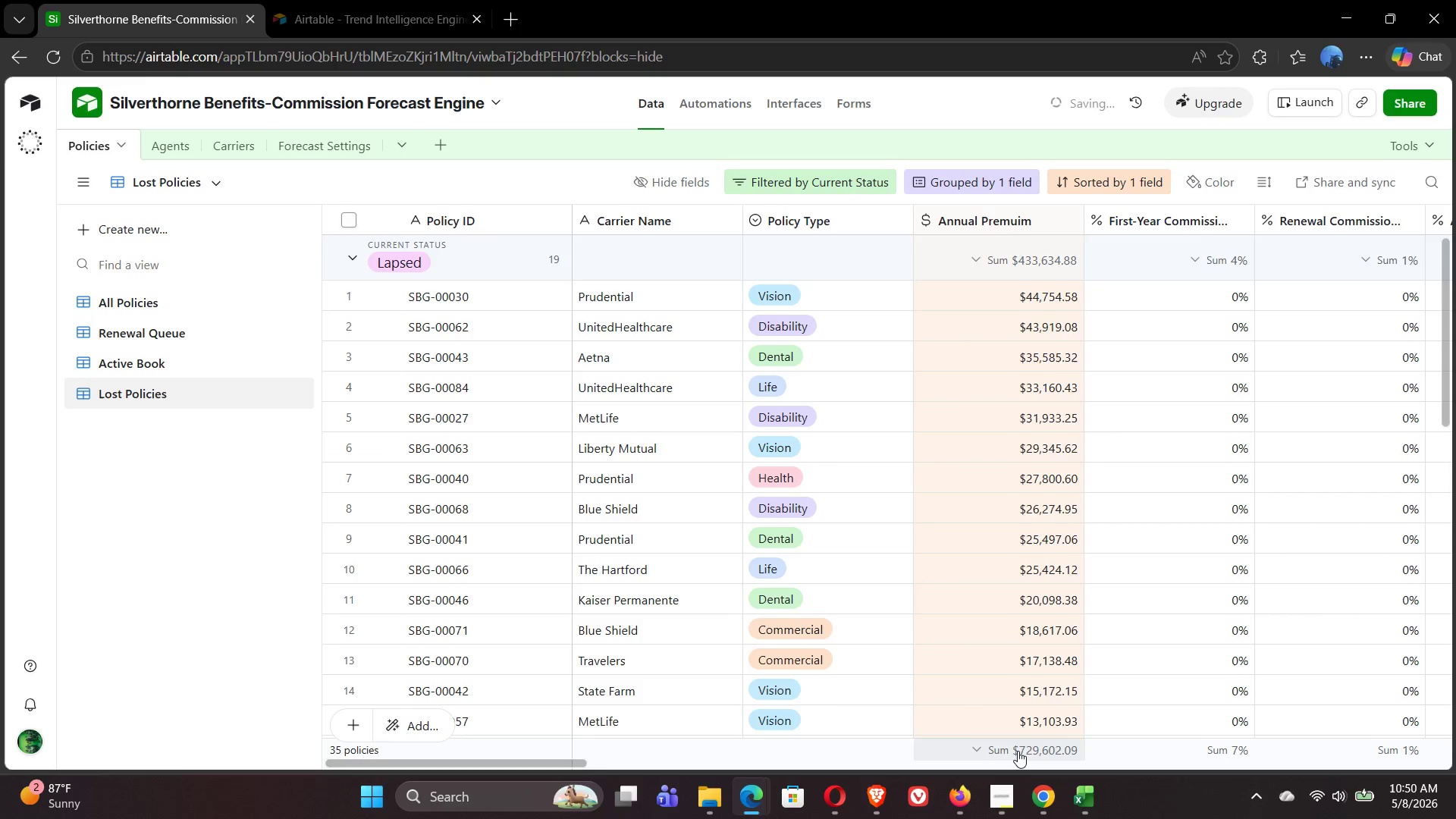 
wait(28.86)
 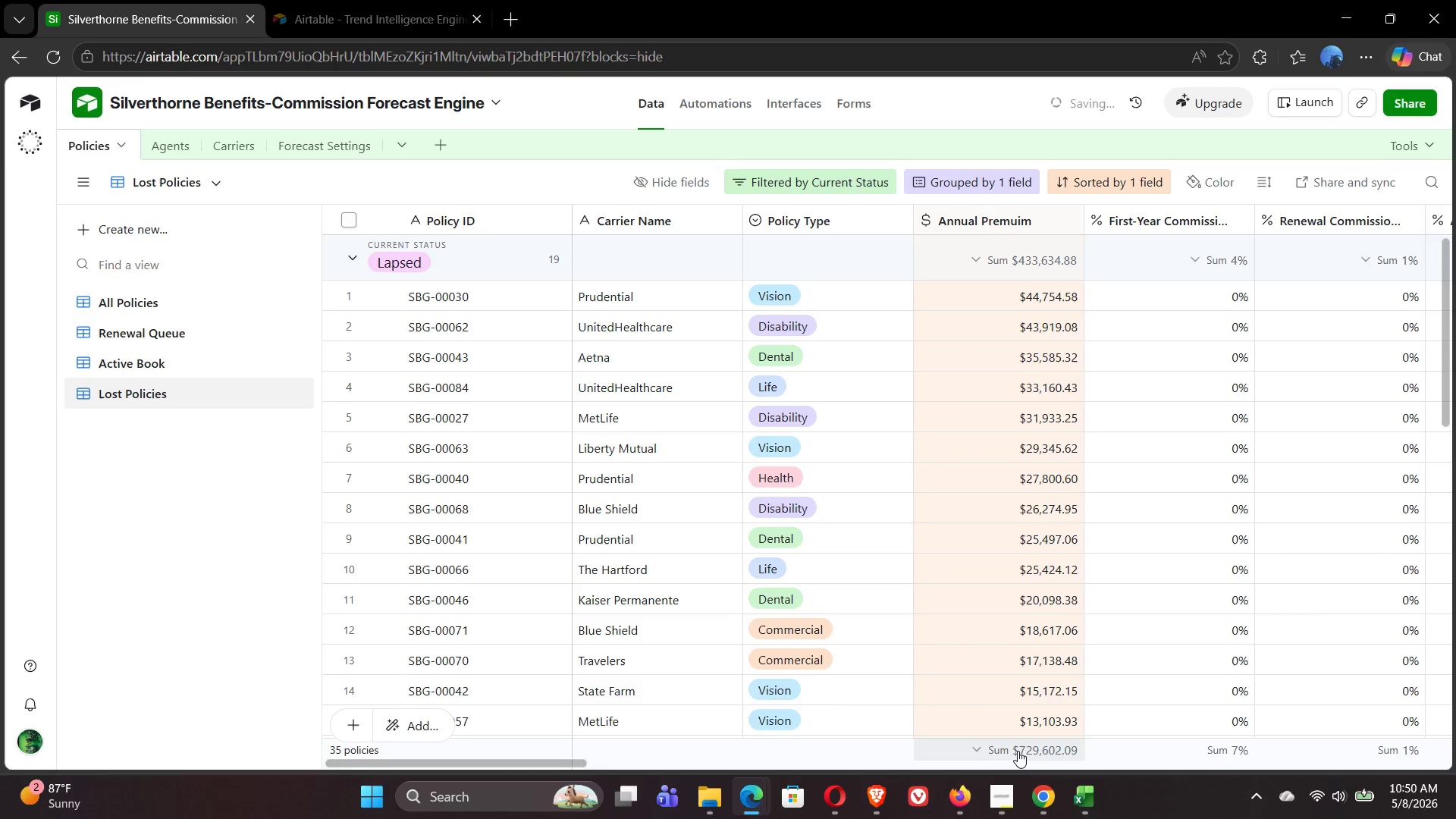 
left_click([108, 234])
 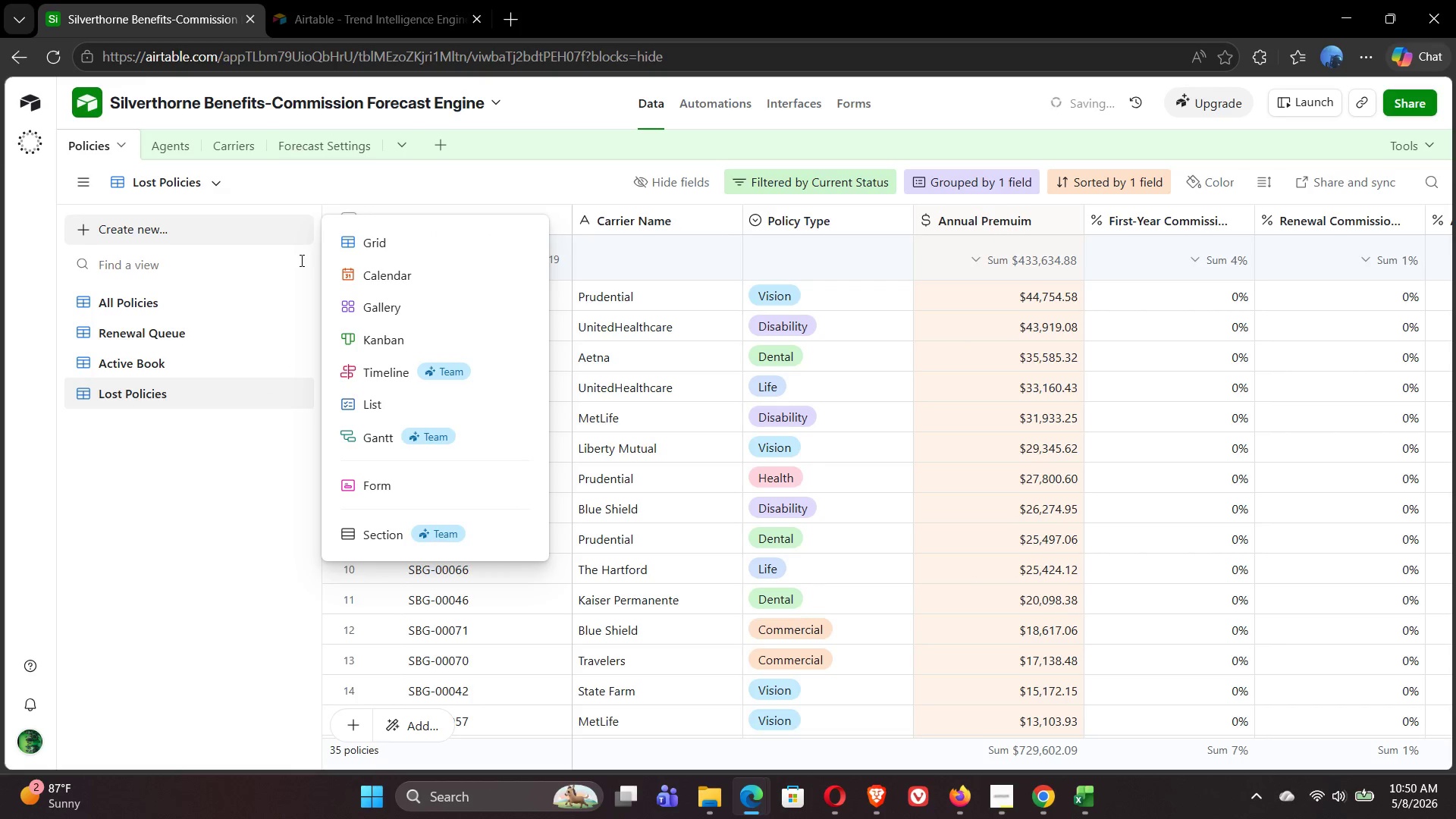 
left_click([428, 243])
 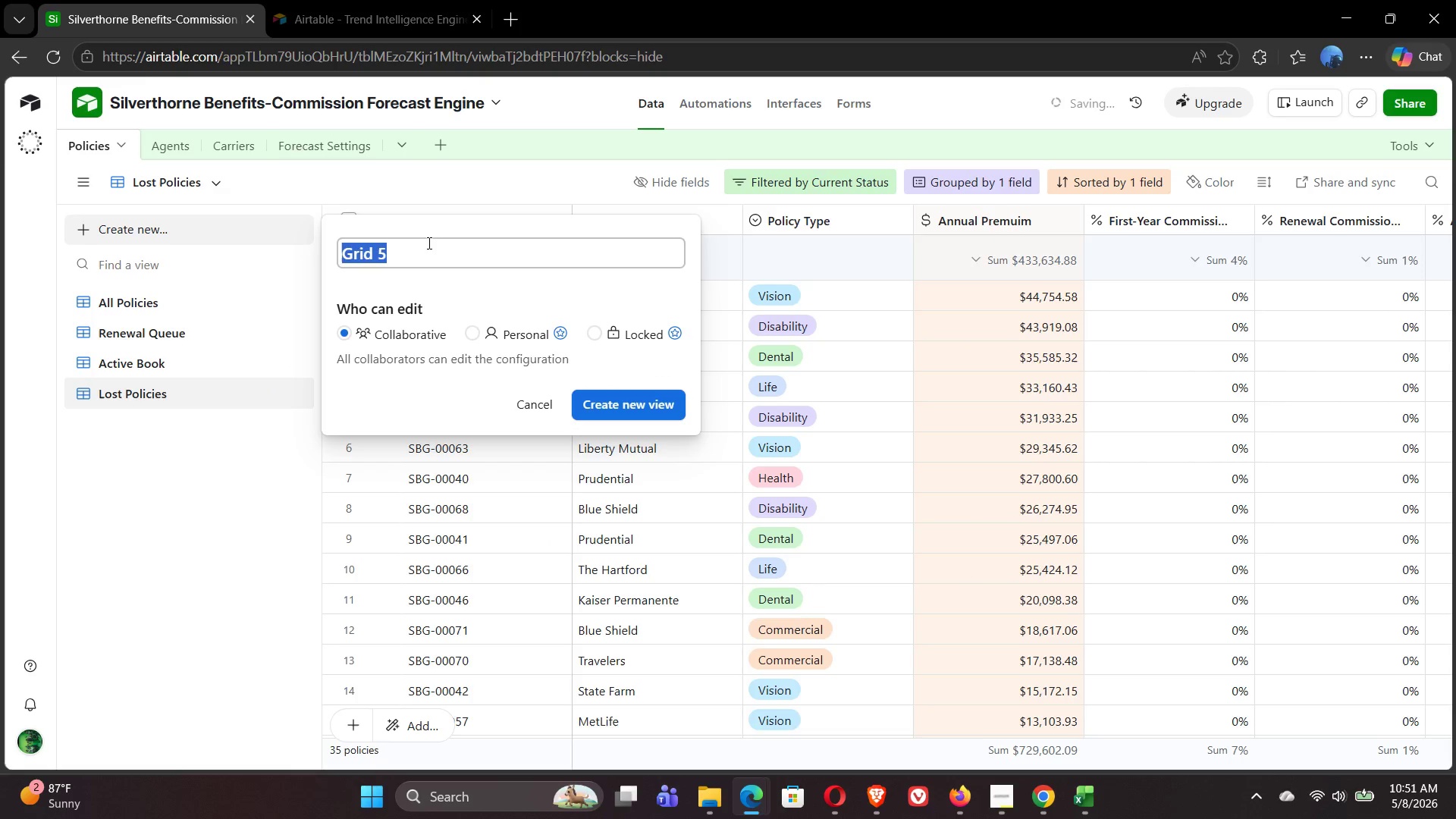 
type(By Commission Year)
 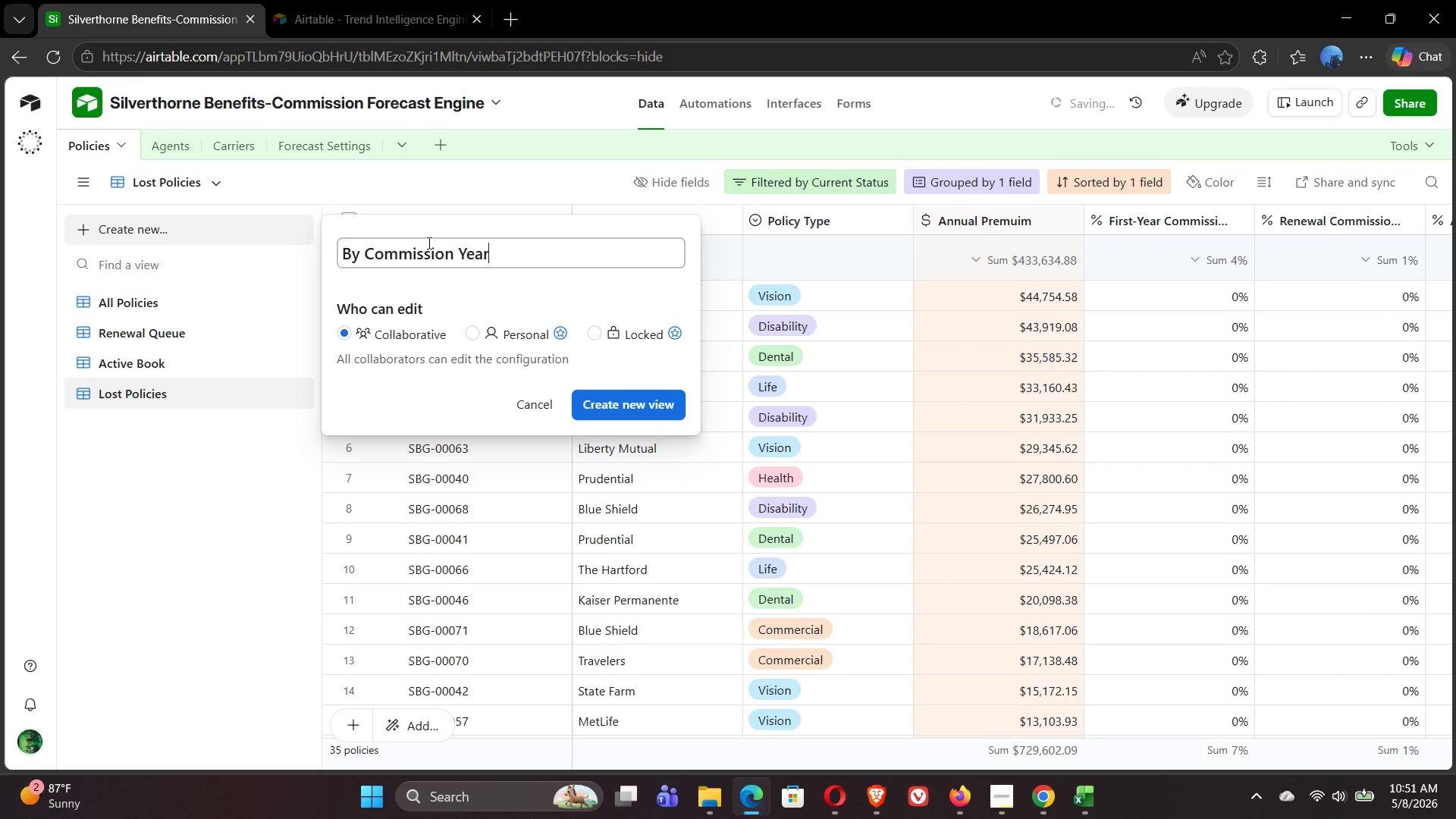 
left_click([620, 401])
 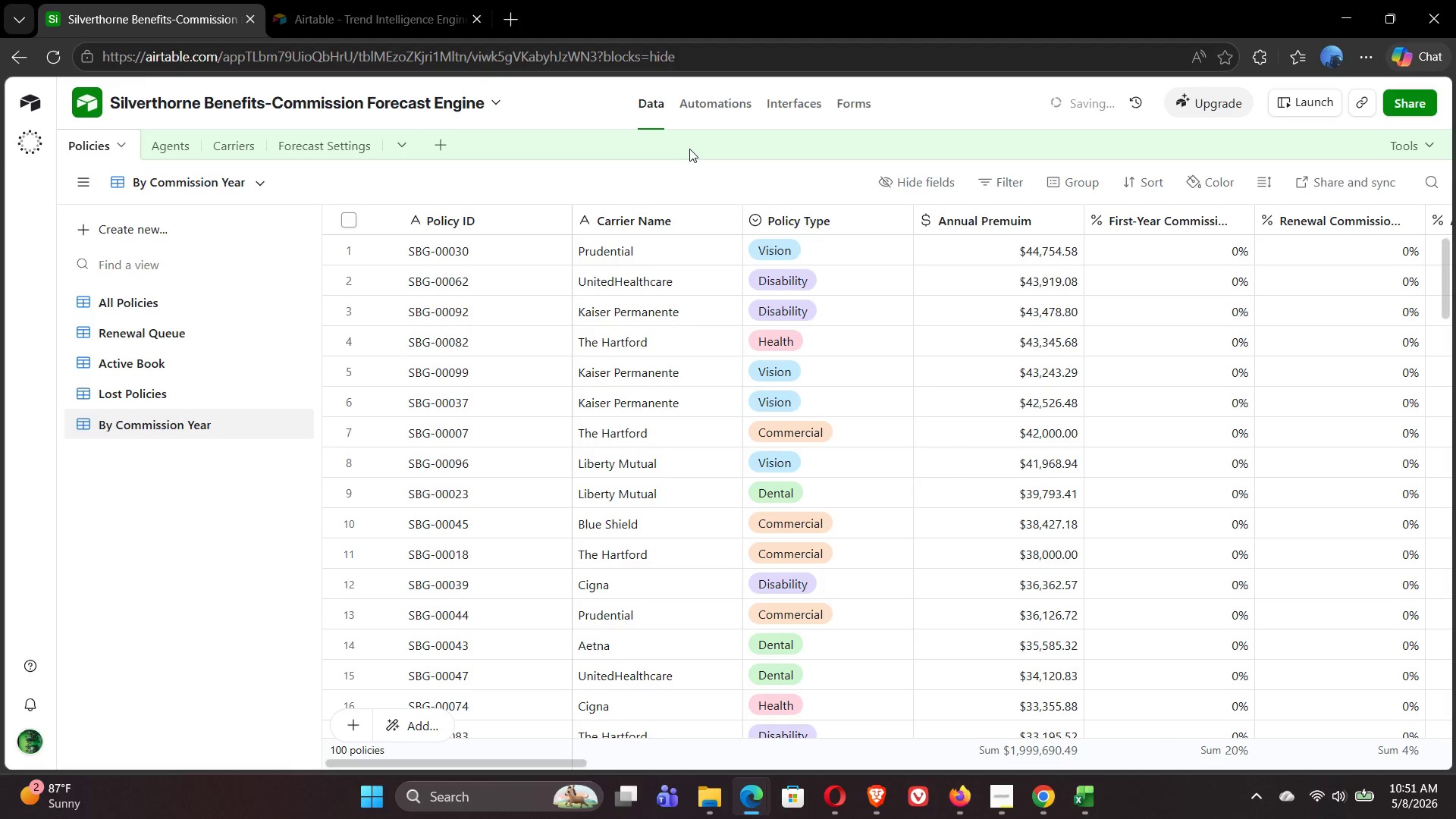 
wait(47.22)
 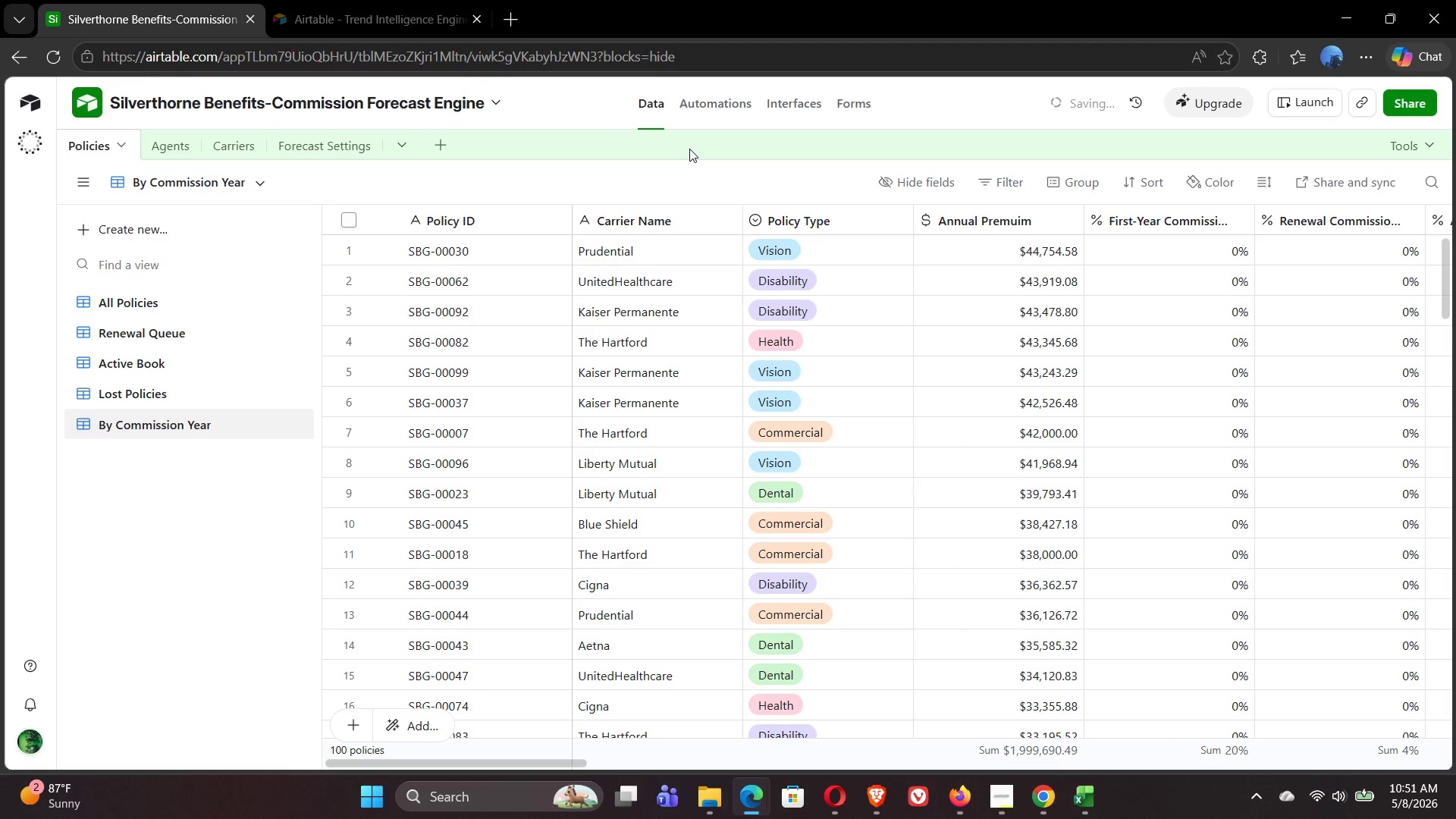 
left_click([1058, 183])
 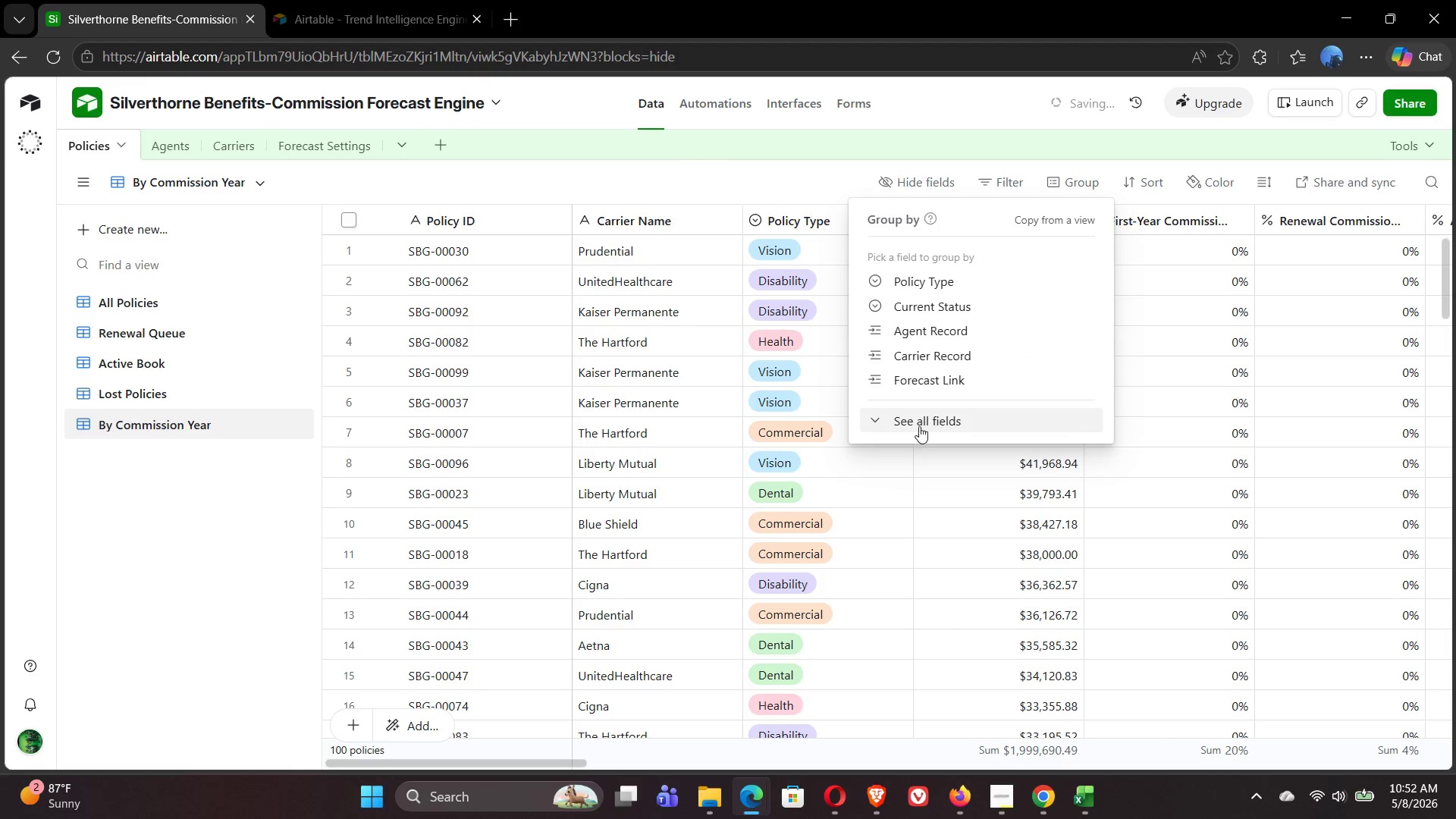 
wait(6.67)
 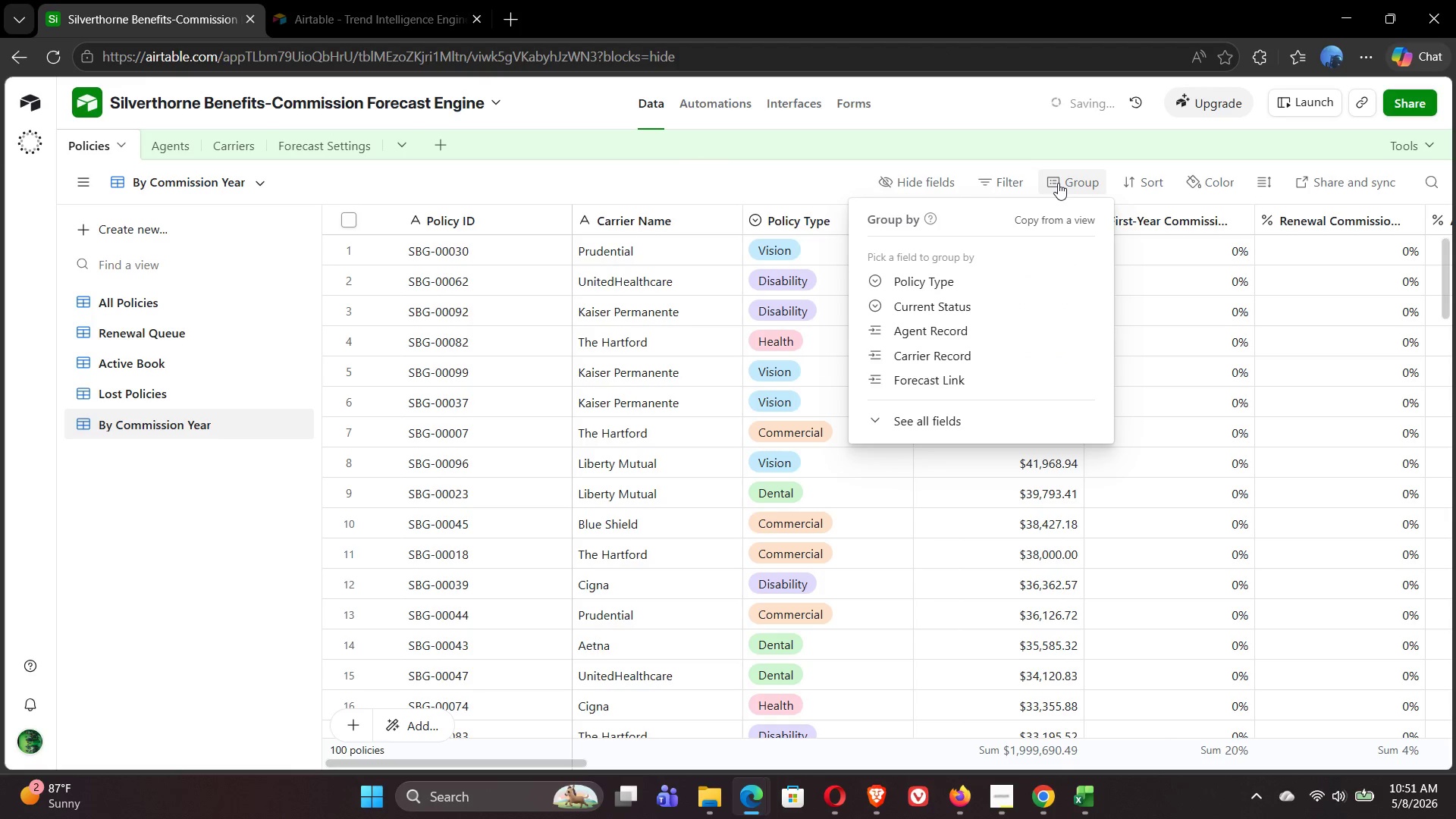 
left_click([922, 426])
 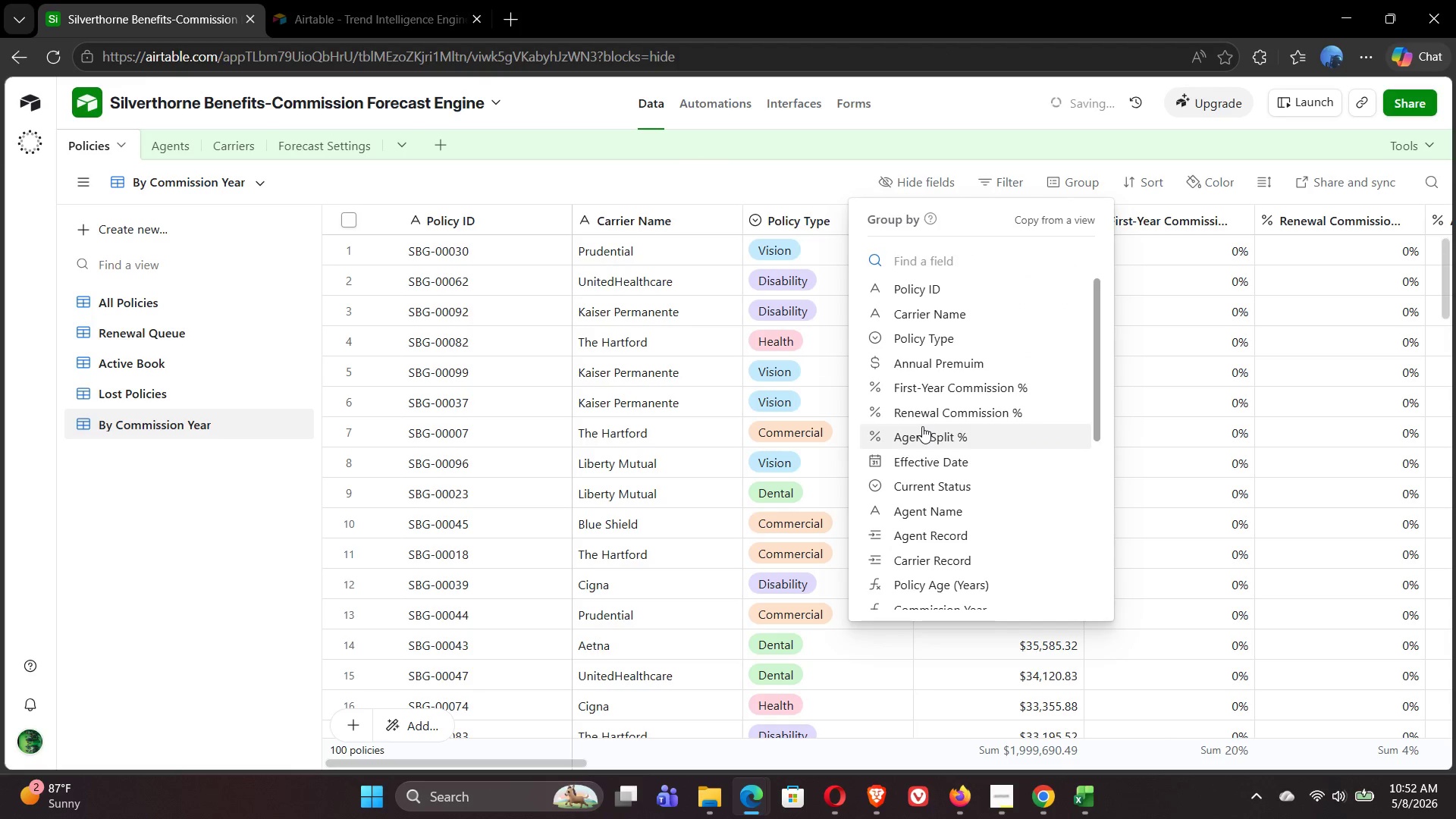 
type(comm)
 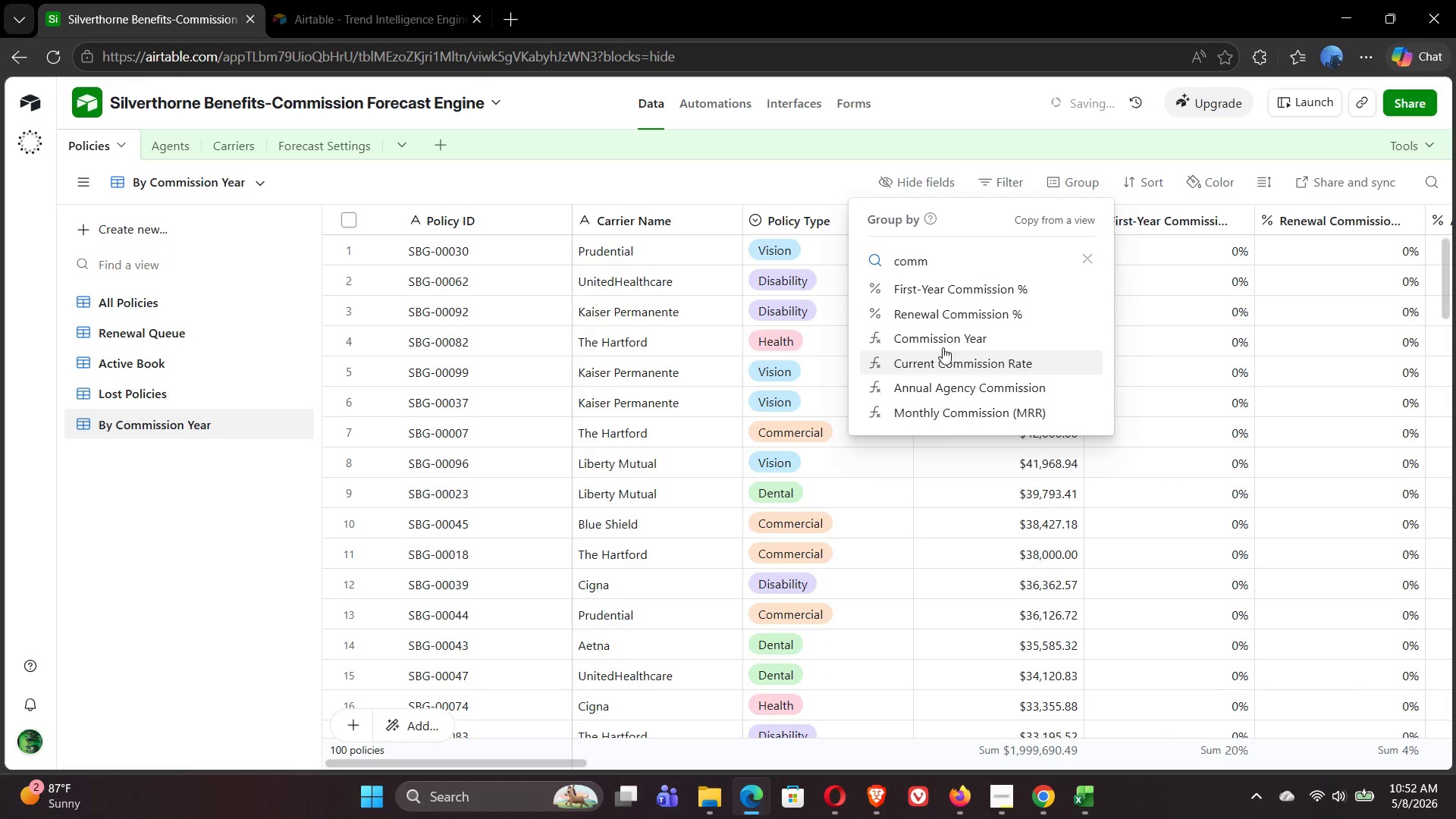 
left_click([942, 338])
 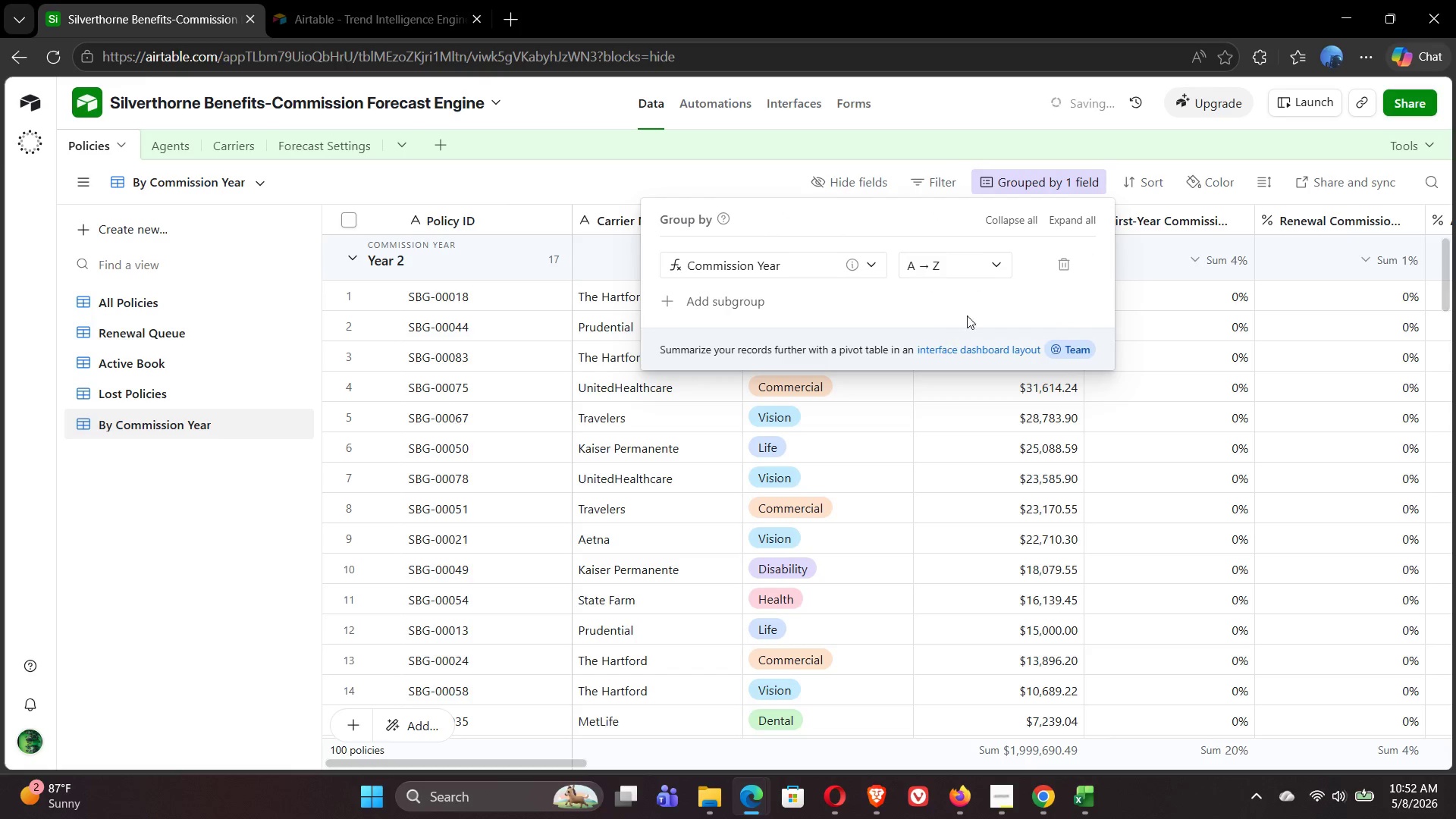 
left_click([1153, 187])
 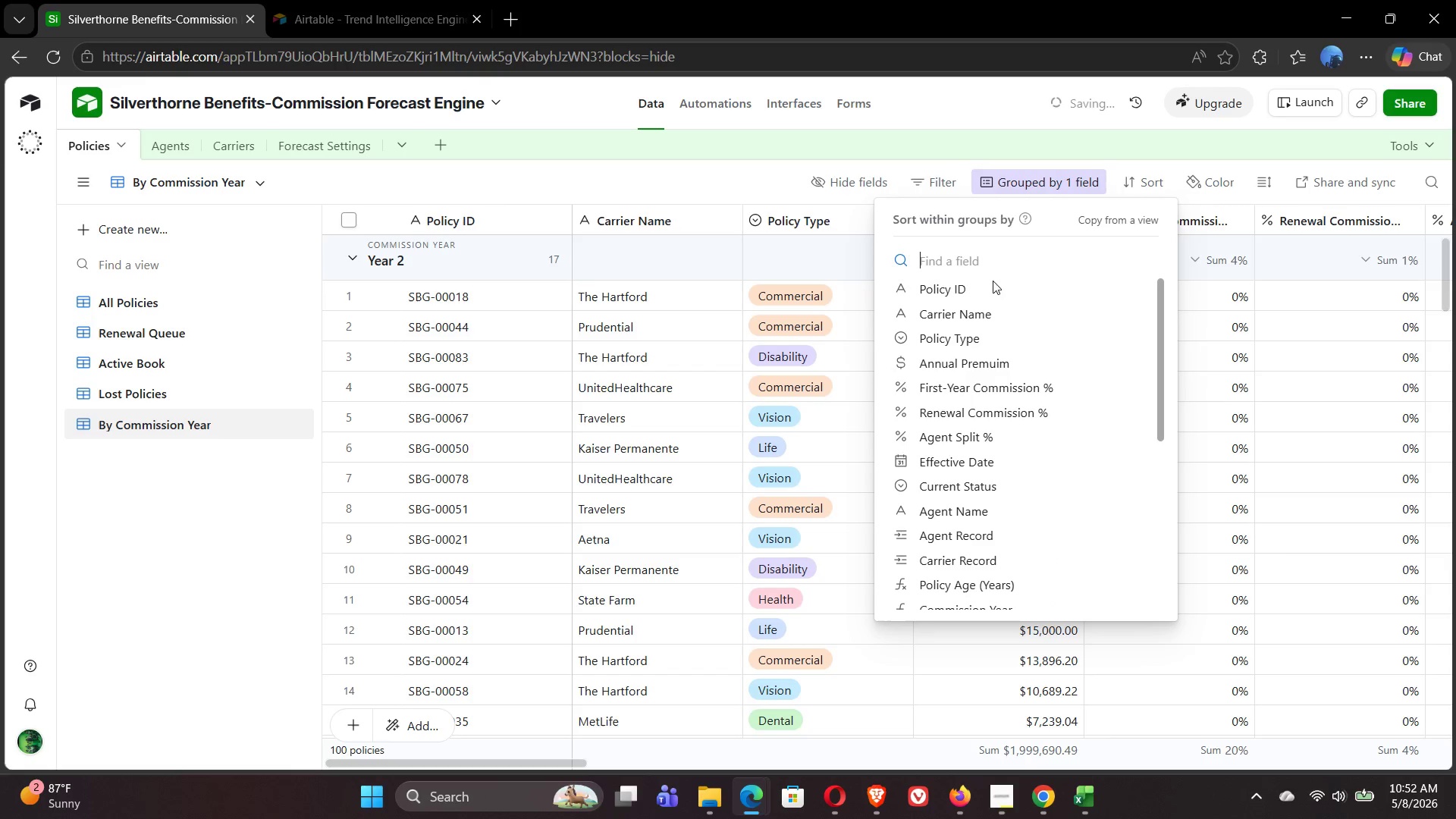 
left_click([968, 362])
 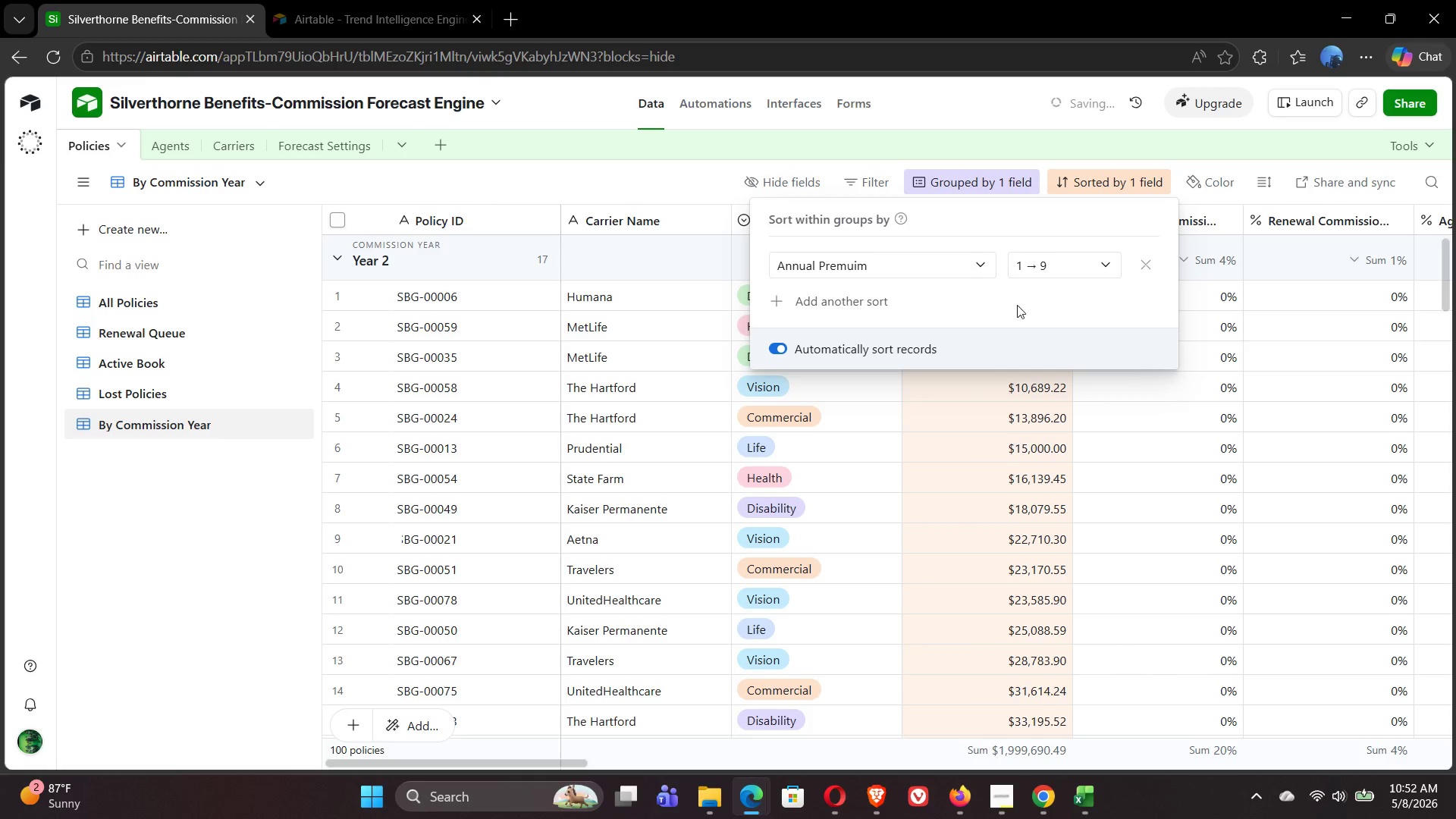 
left_click([1068, 261])
 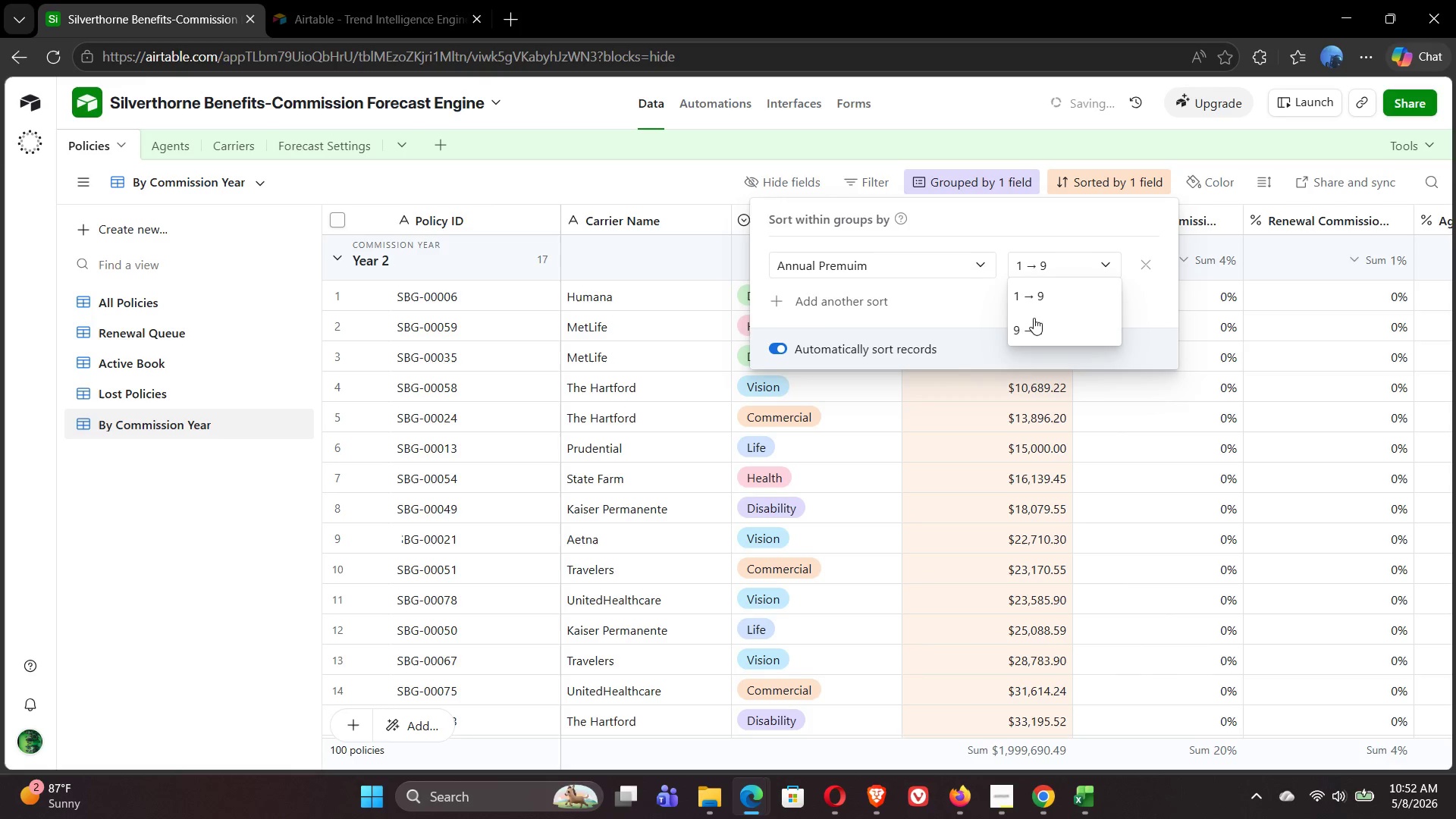 
left_click([1034, 324])
 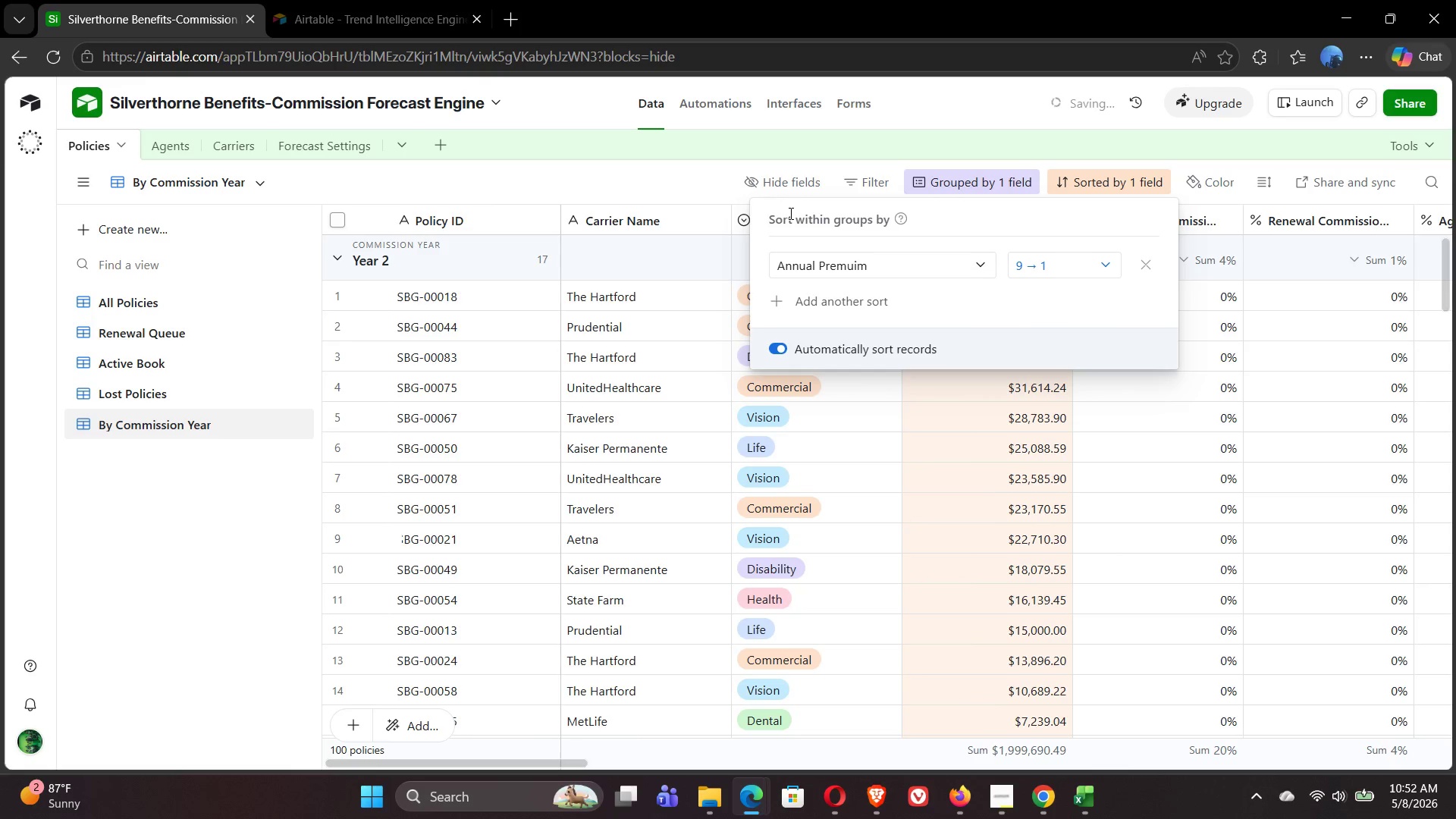 
wait(11.22)
 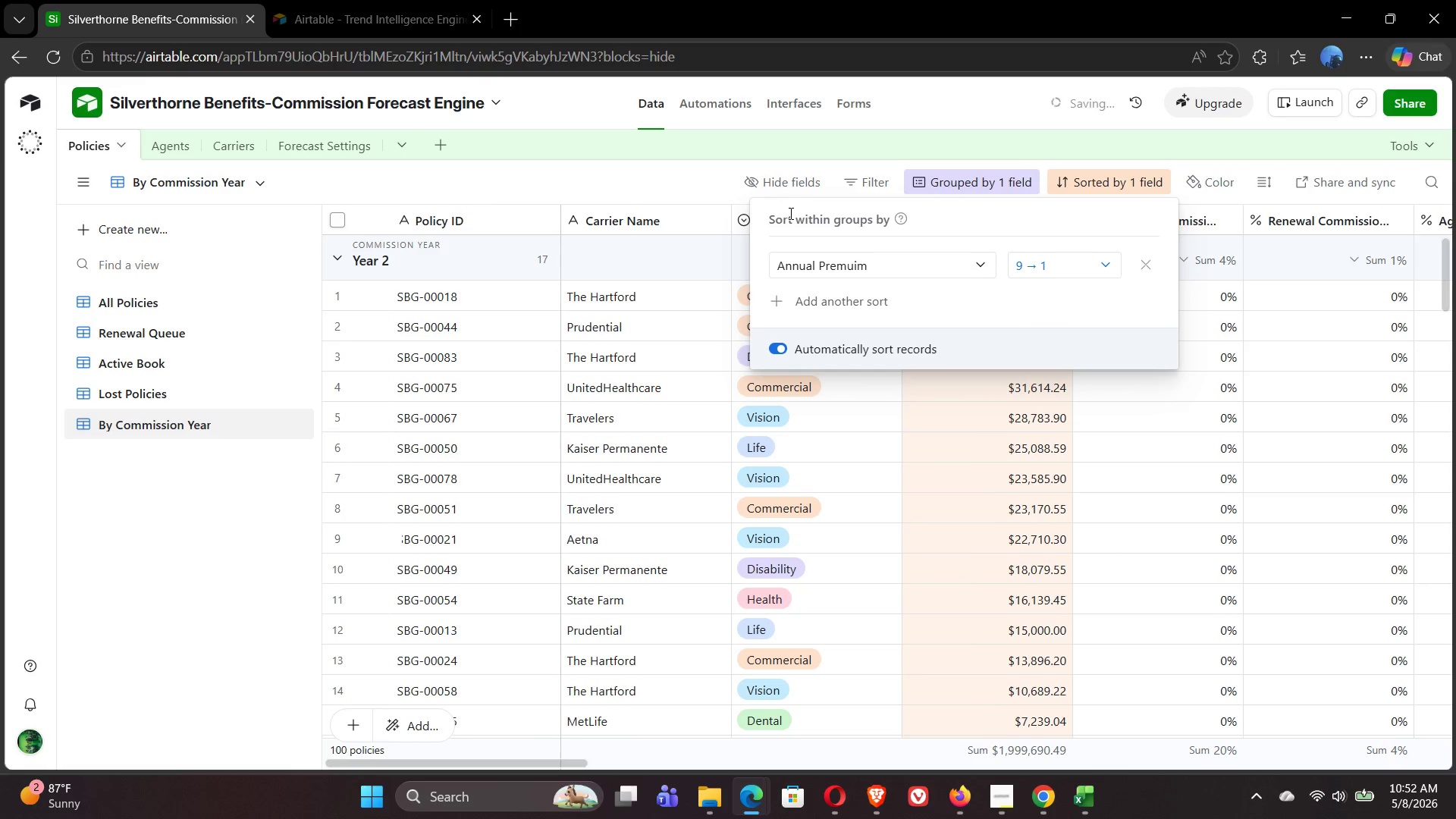 
left_click([617, 187])
 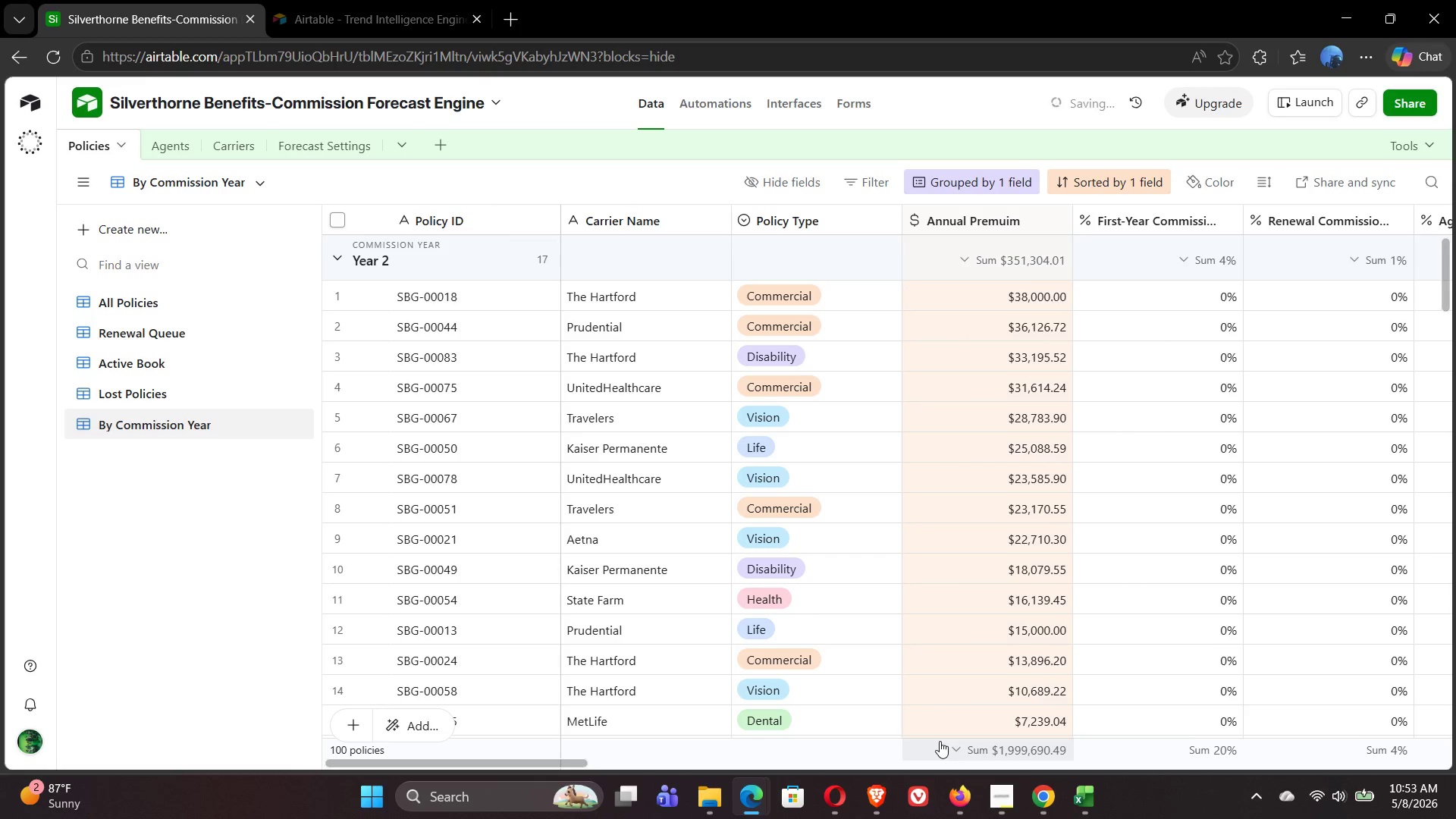 
wait(48.33)
 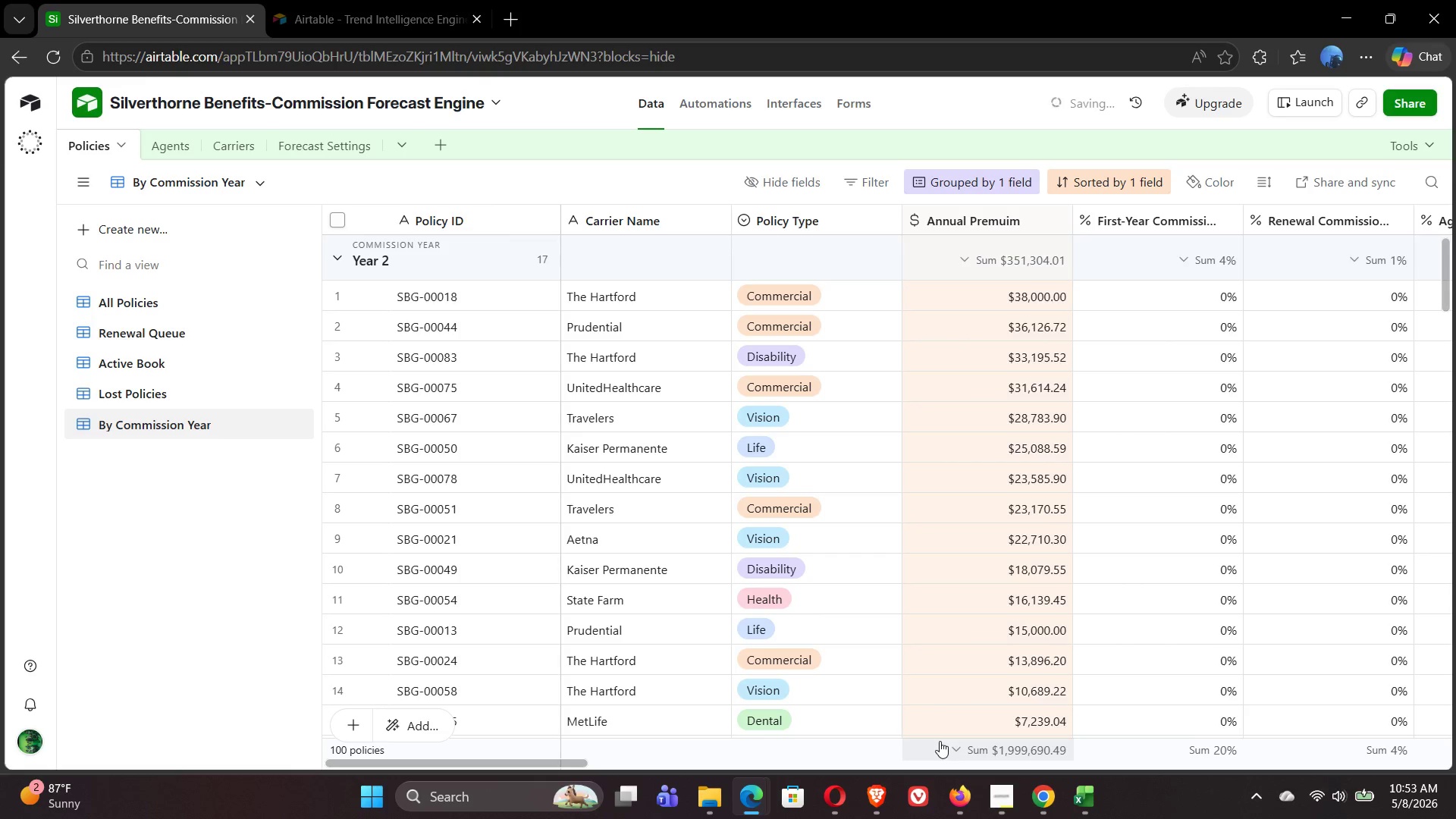 
left_click([104, 226])
 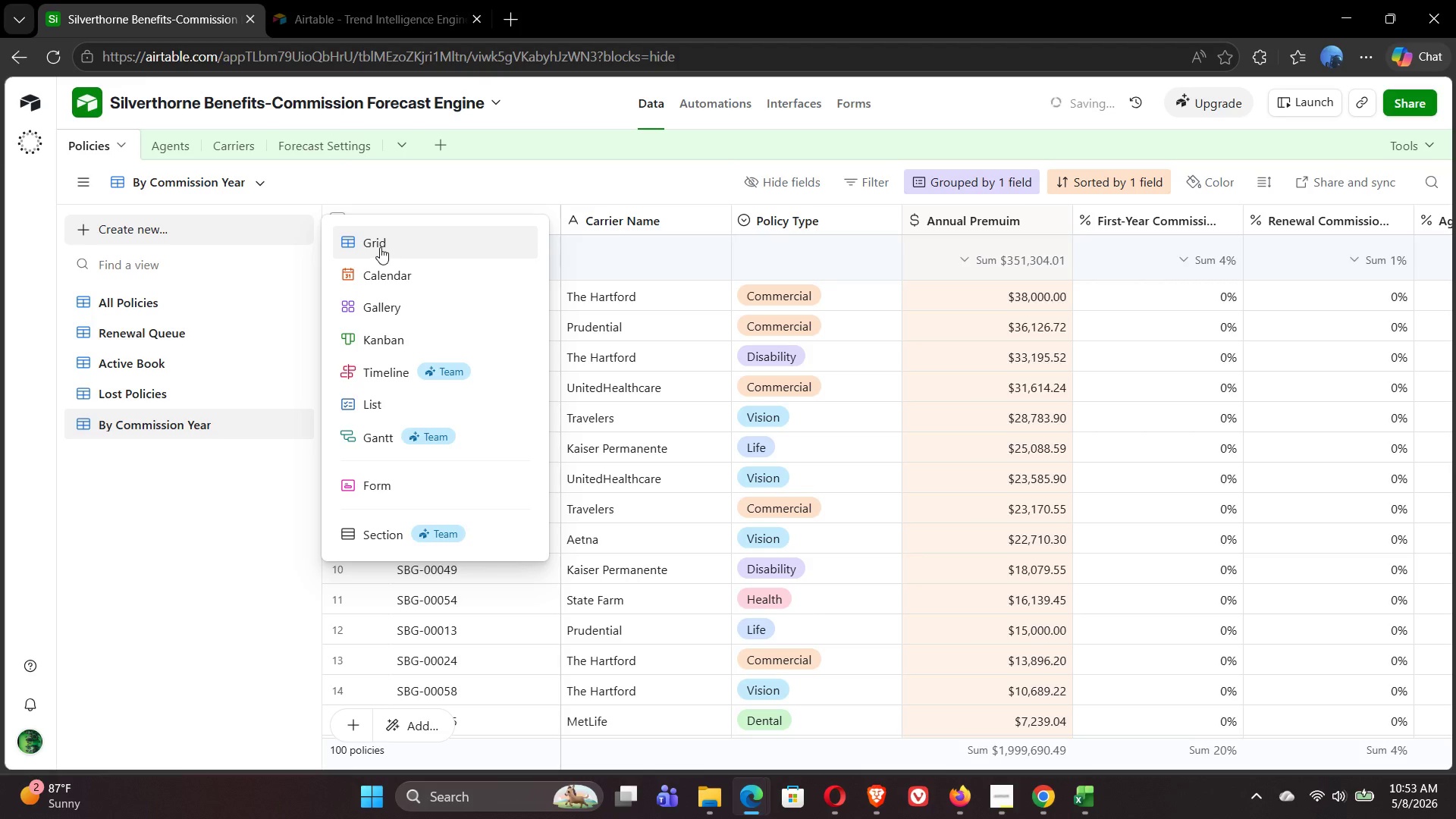 
left_click([378, 243])
 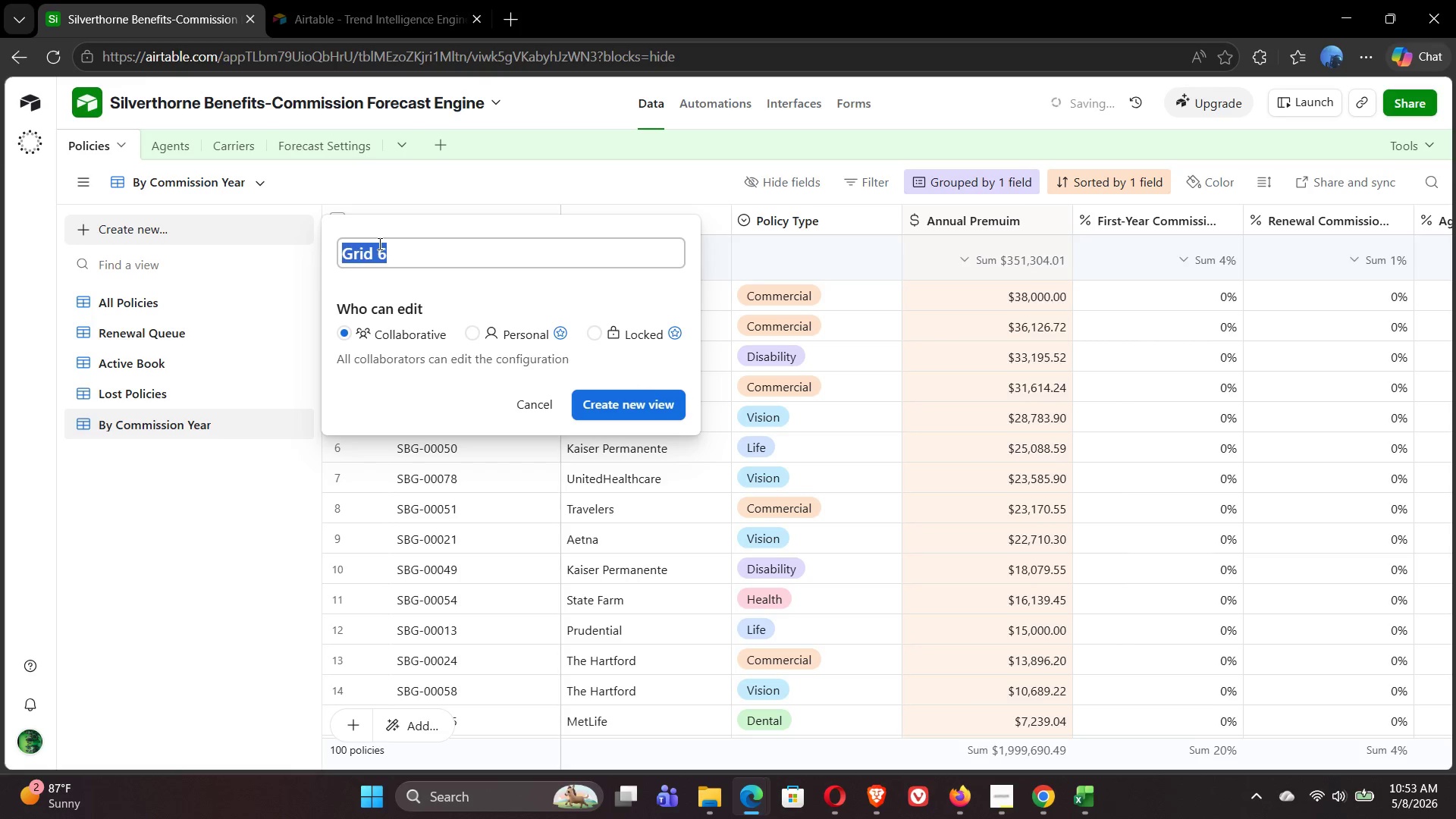 
type(By Police)
key(Backspace)
type(y Type)
 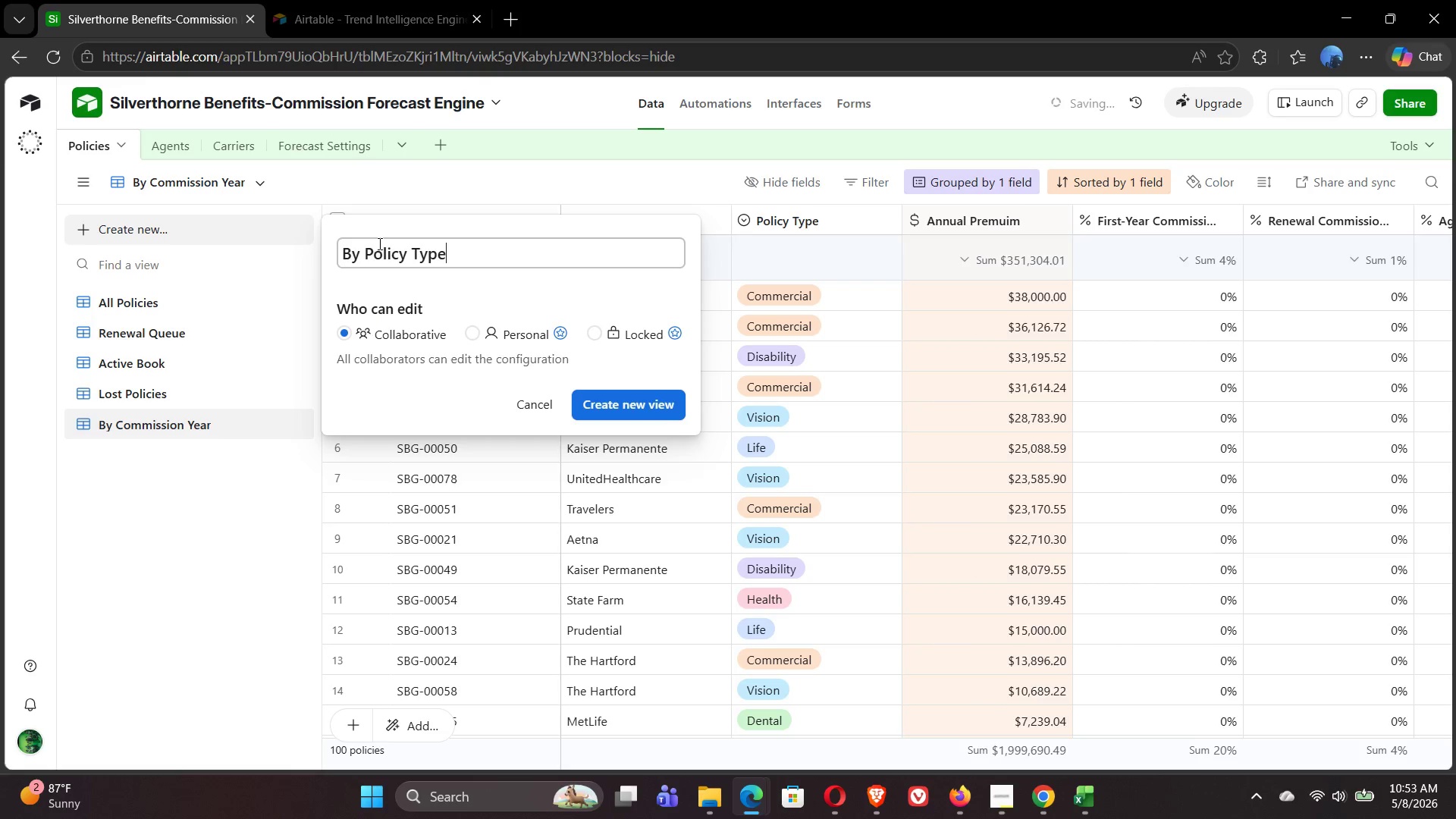 
left_click([629, 407])
 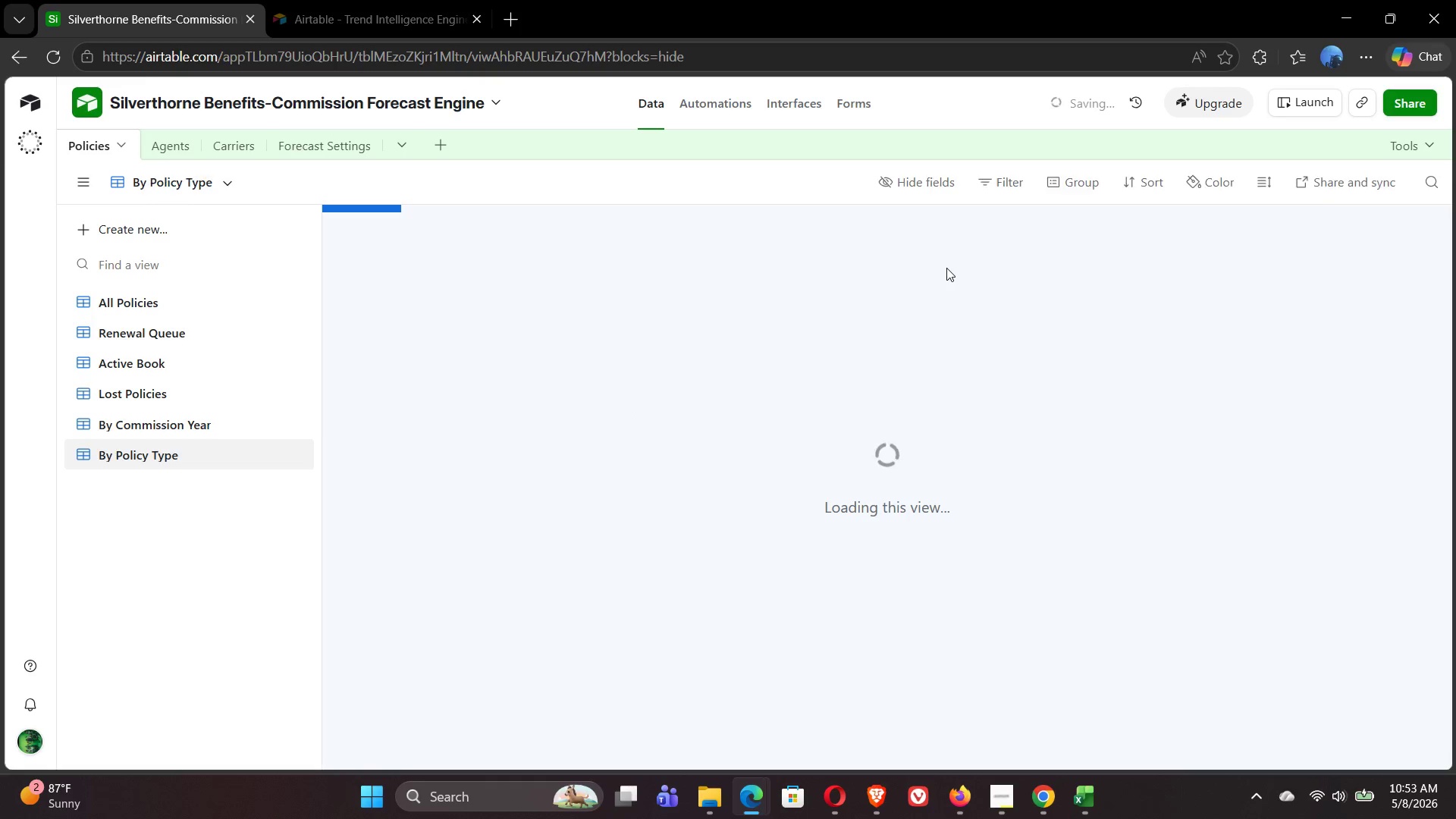 
wait(6.53)
 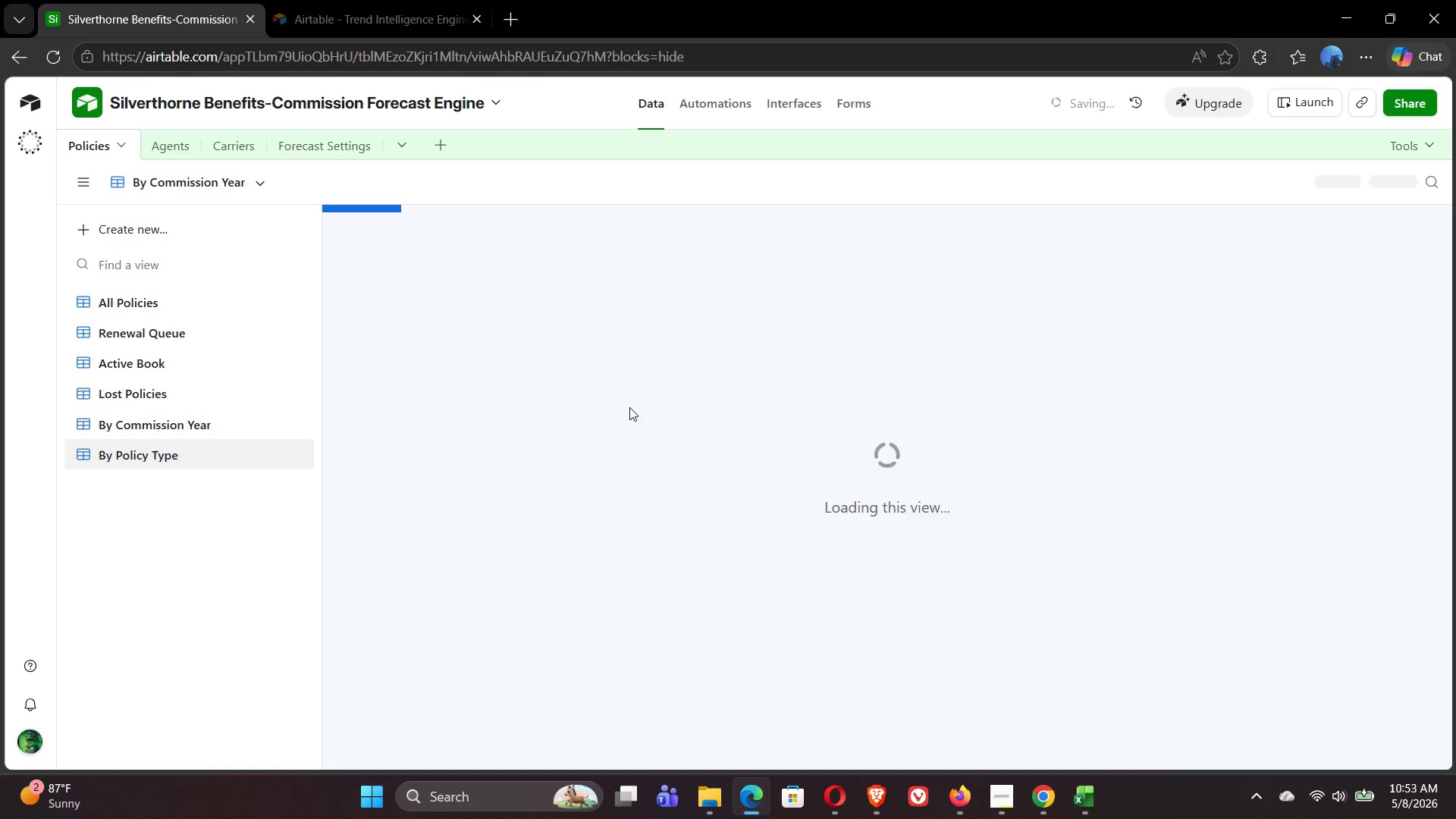 
left_click([1065, 182])
 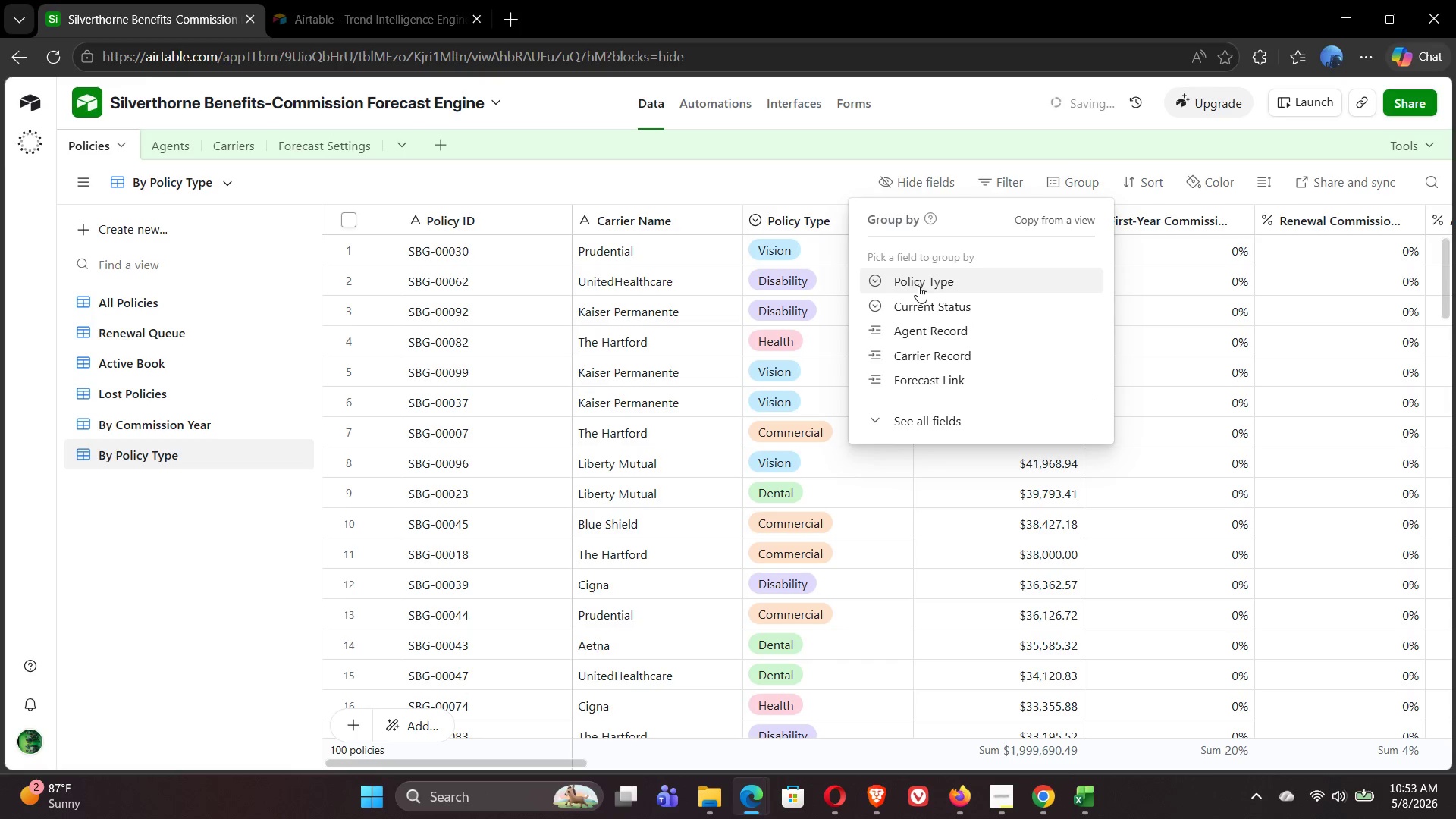 
left_click([918, 286])
 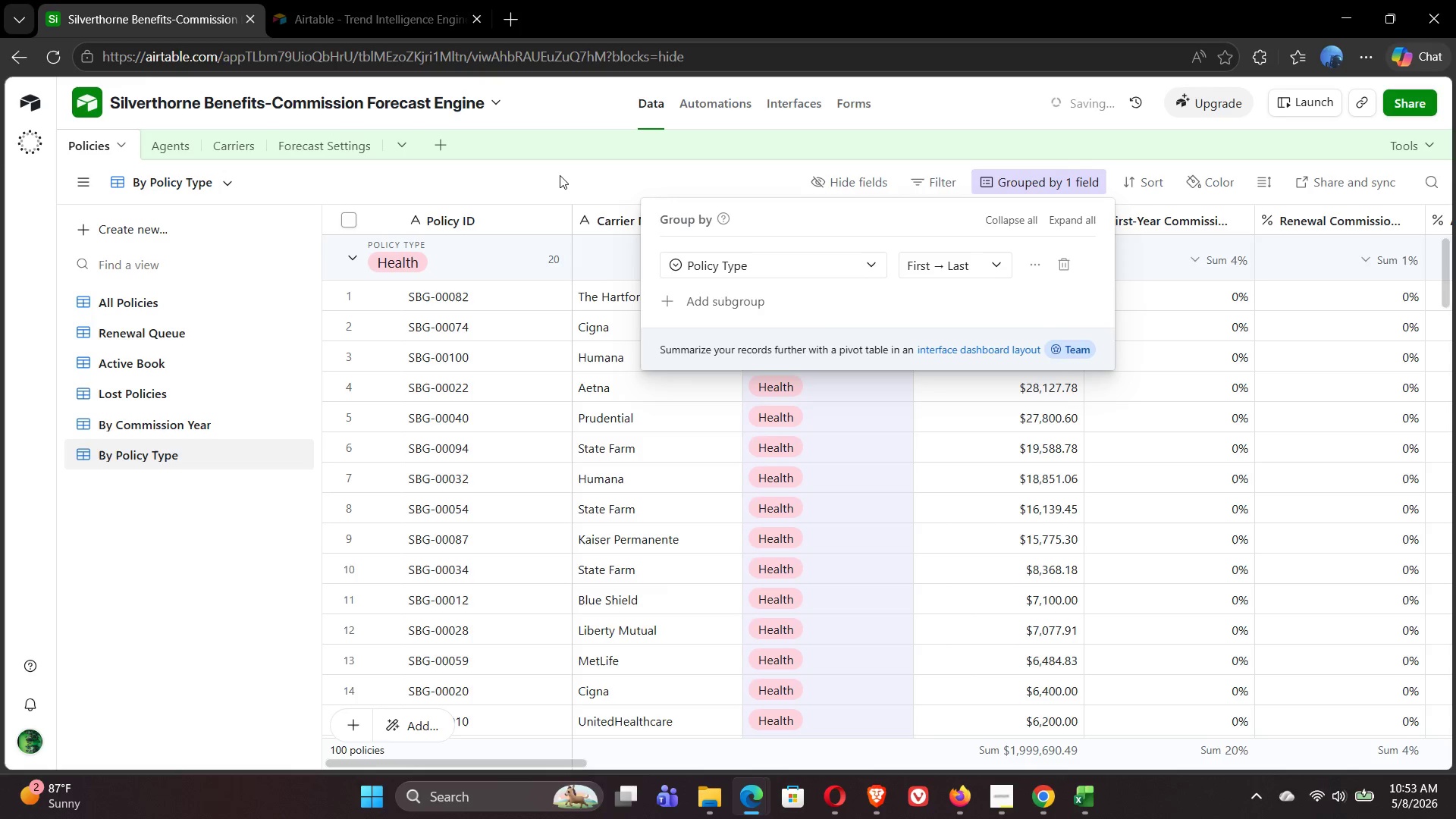 
wait(8.64)
 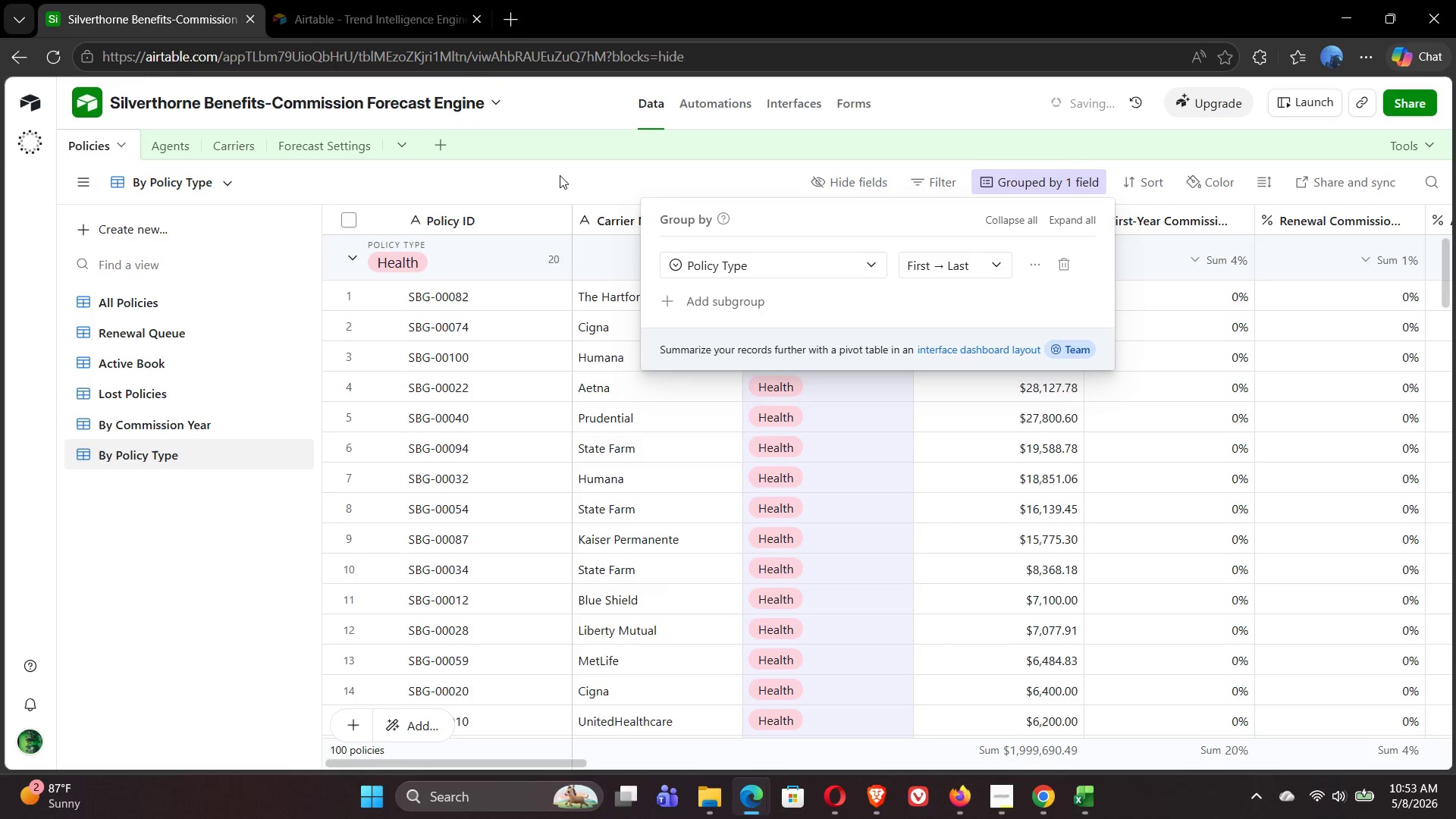 
left_click([1141, 184])
 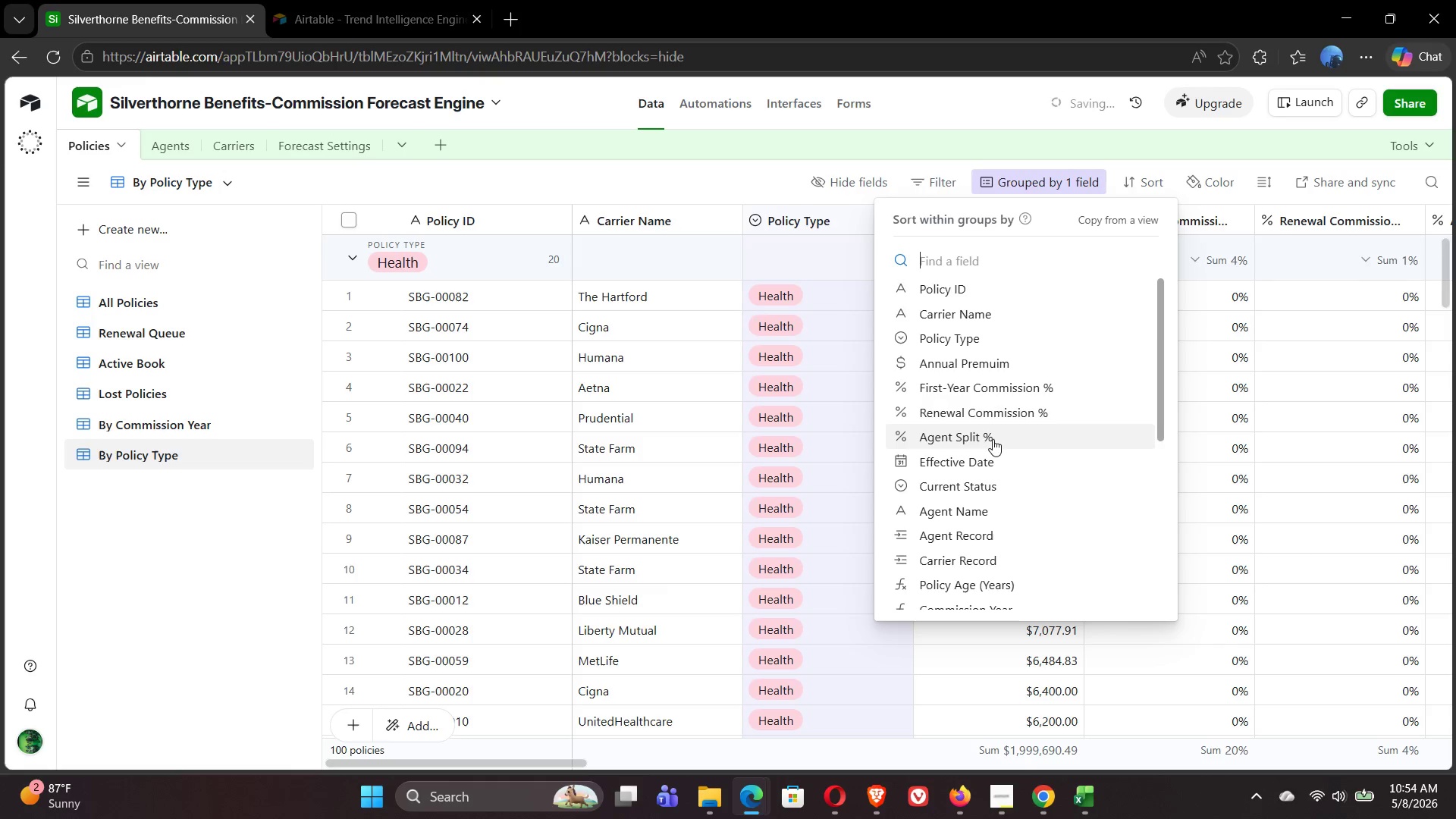 
wait(5.61)
 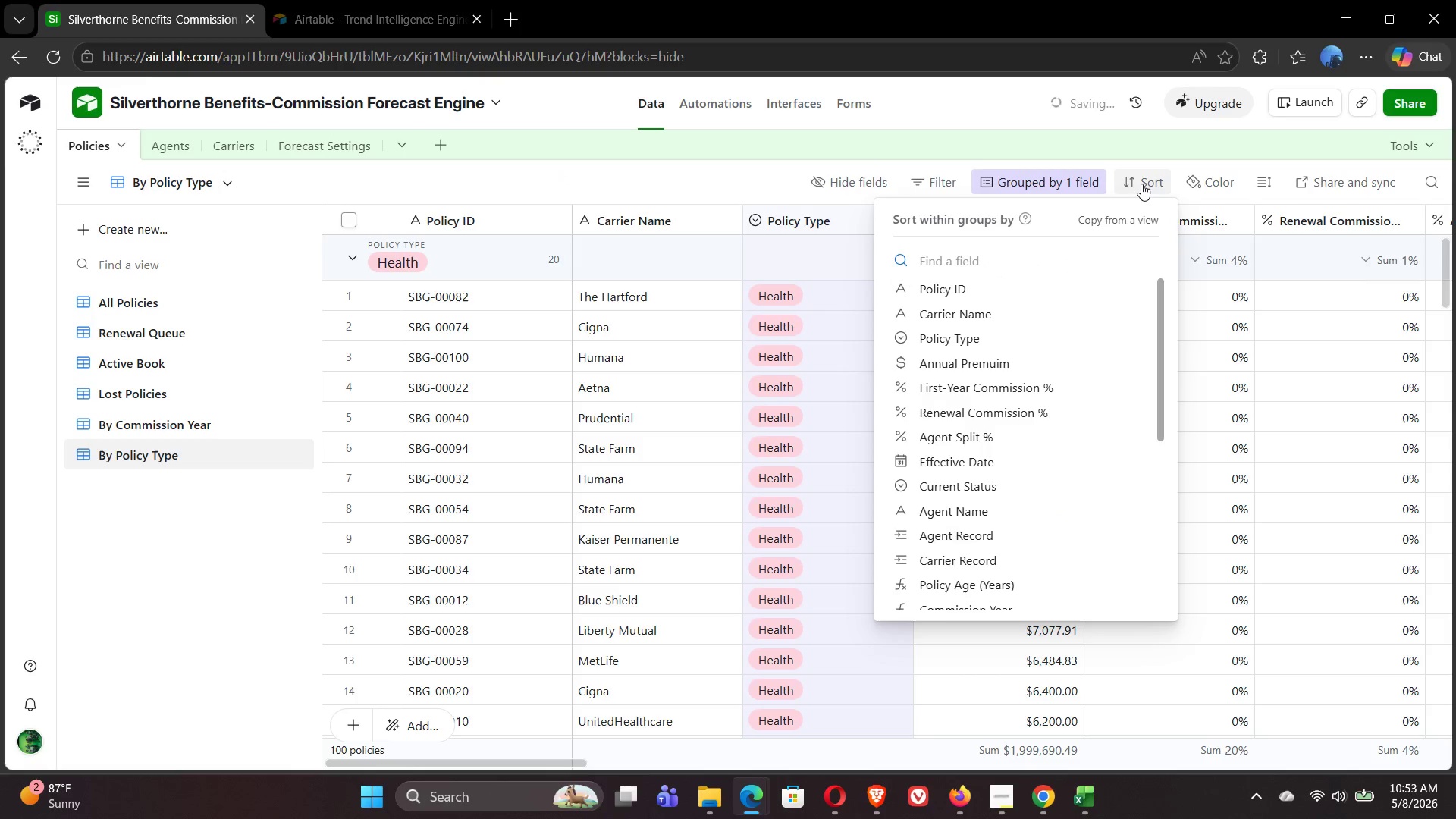 
left_click([1008, 438])
 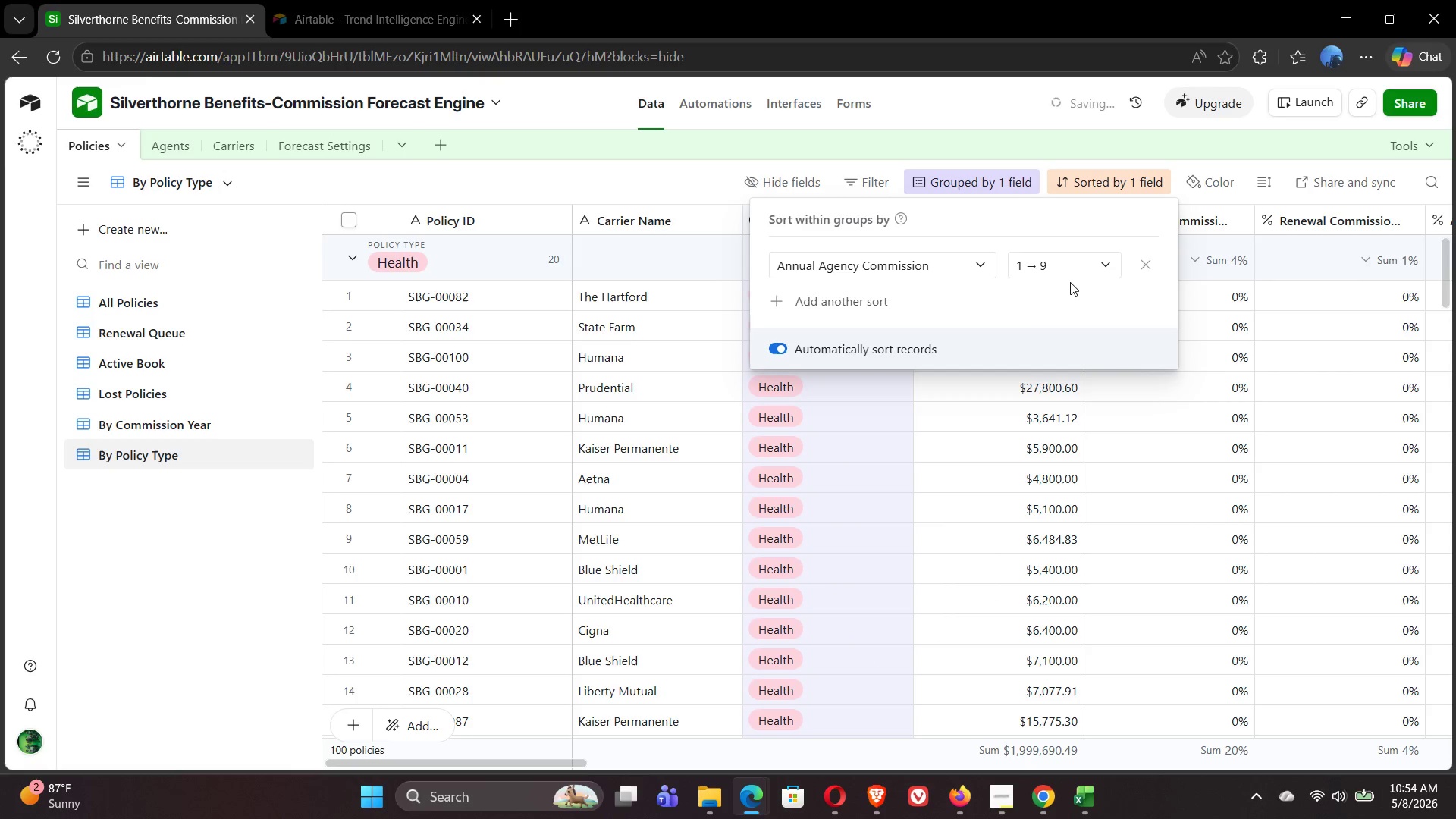 
left_click([1085, 267])
 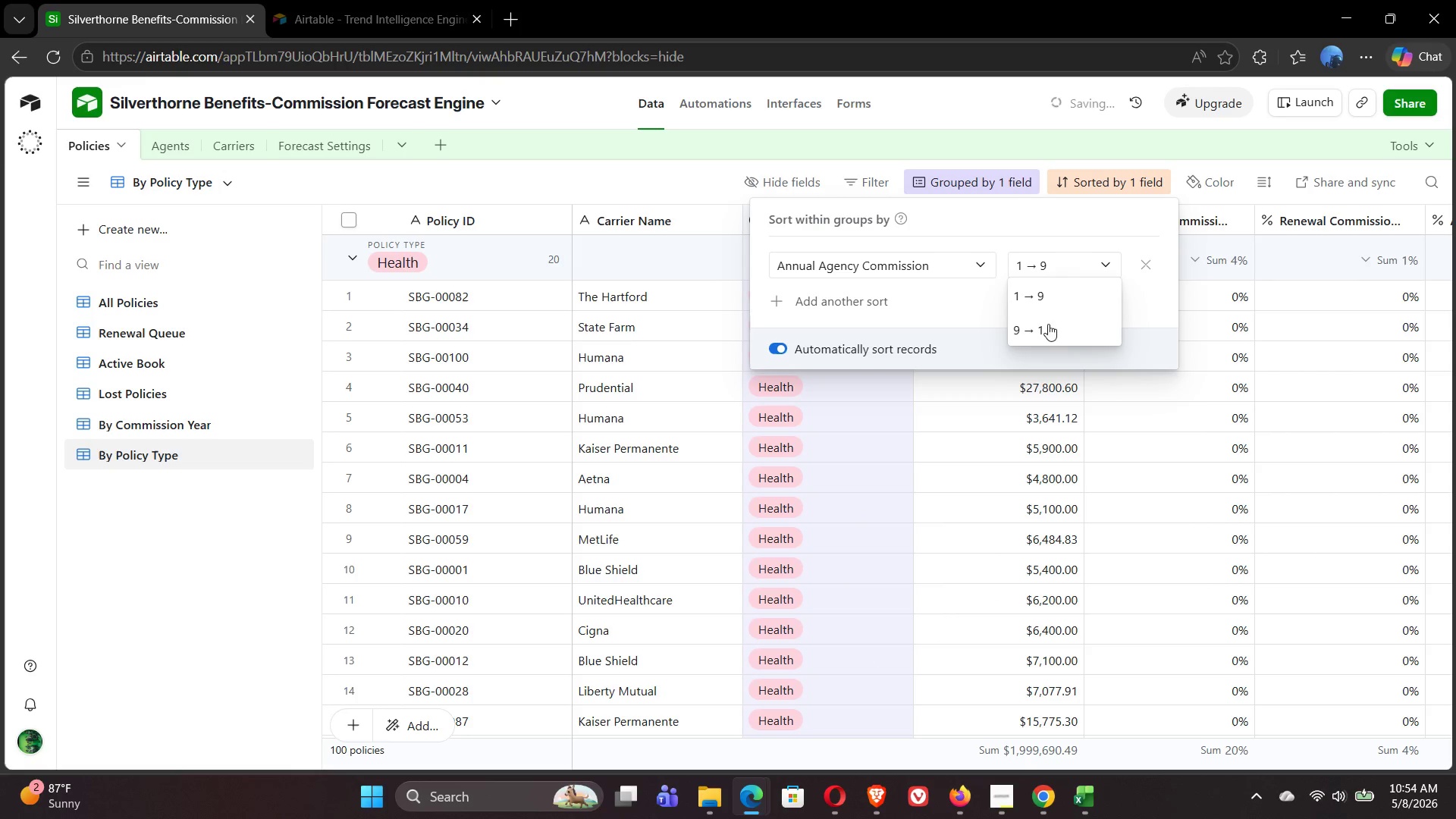 
left_click([1044, 329])
 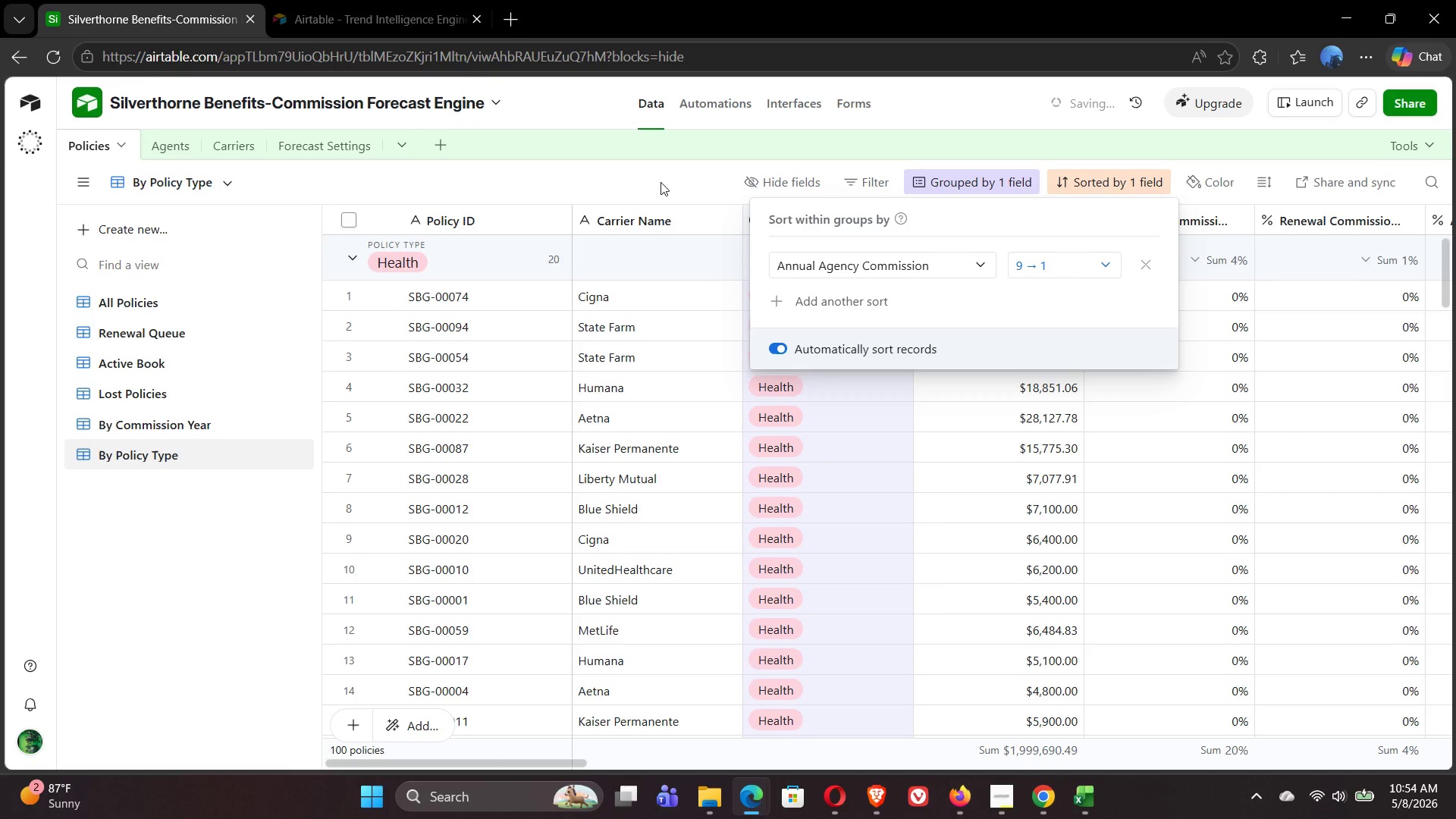 
wait(5.44)
 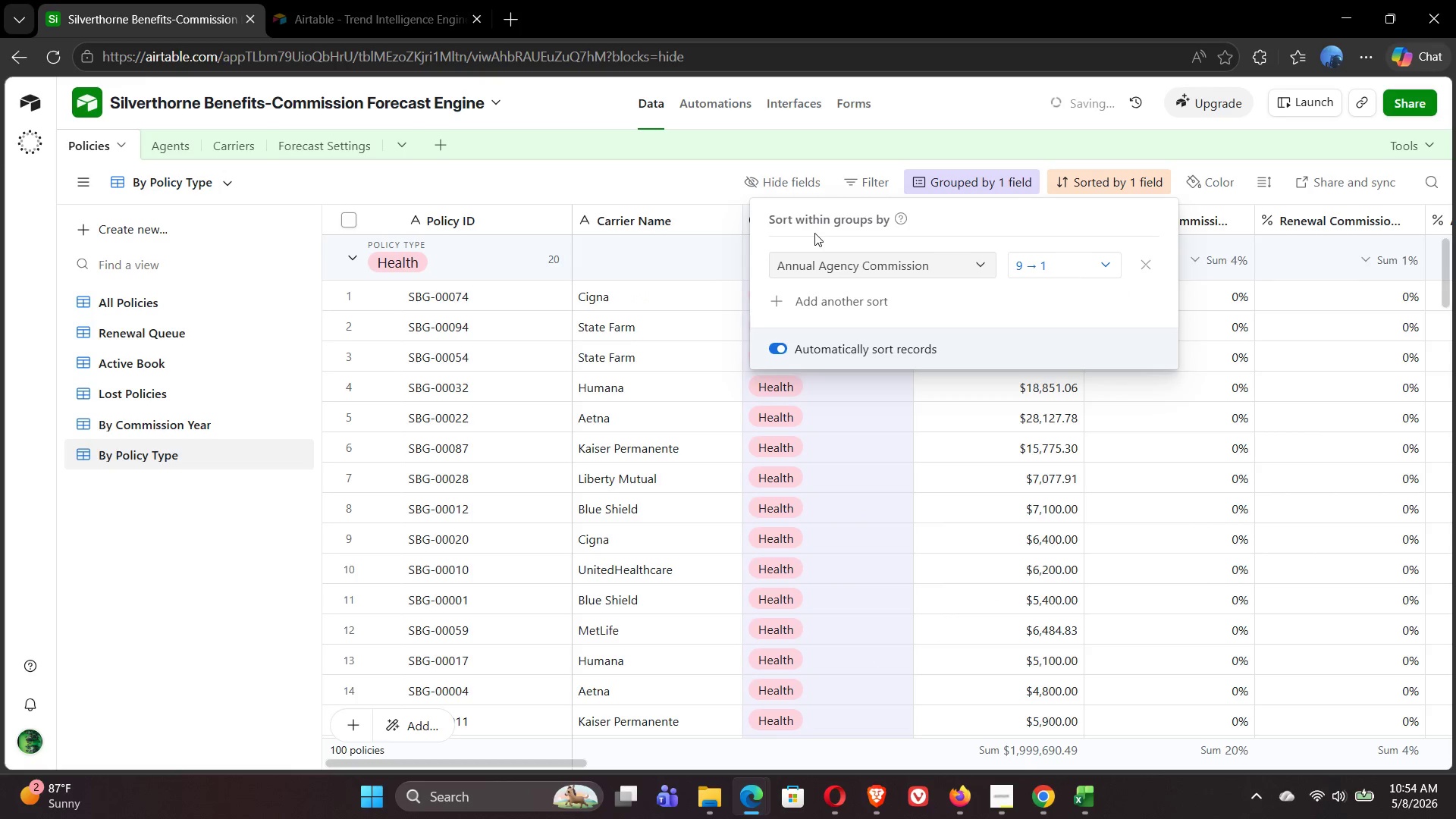 
left_click([661, 182])
 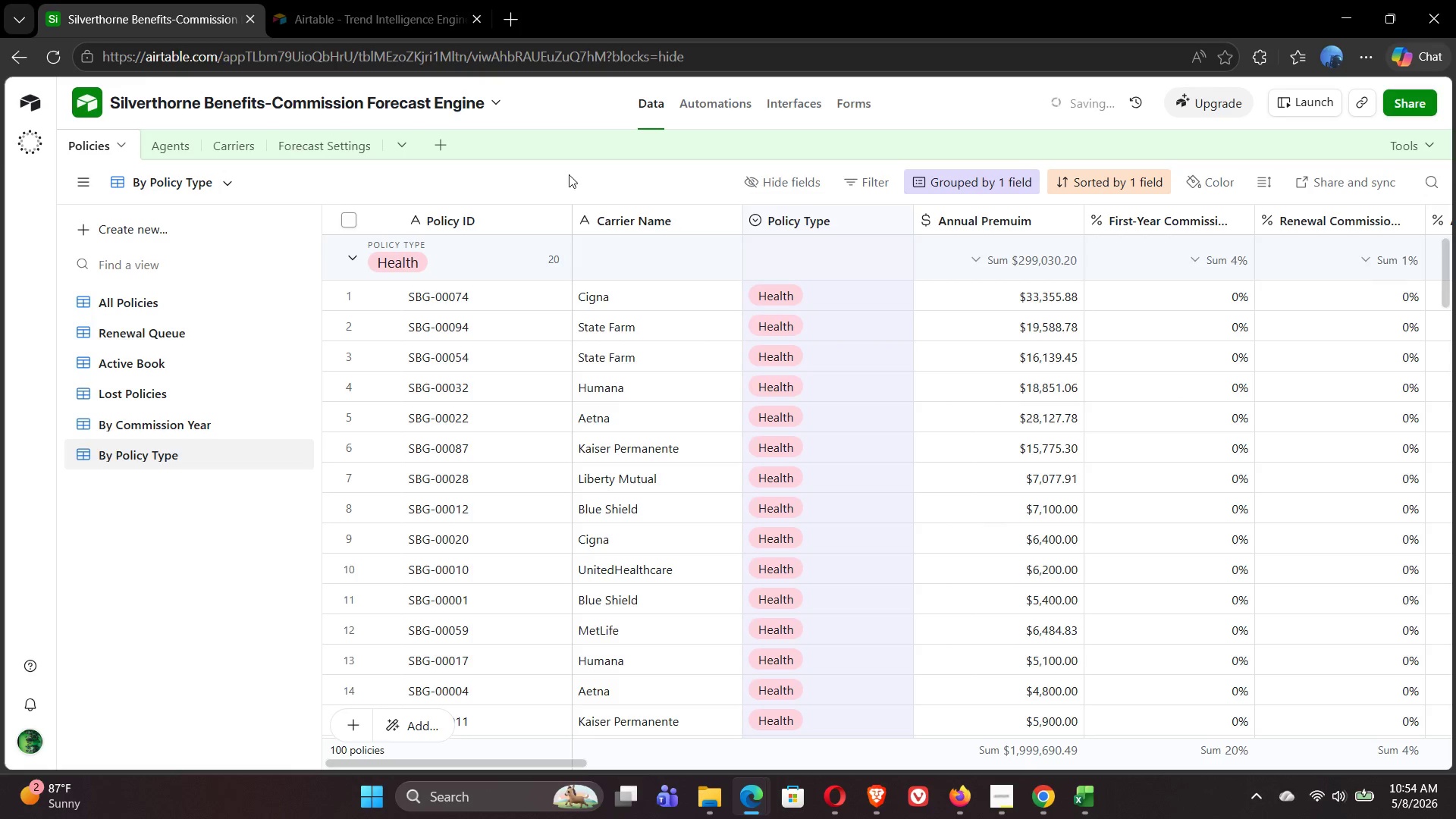 
left_click([171, 146])
 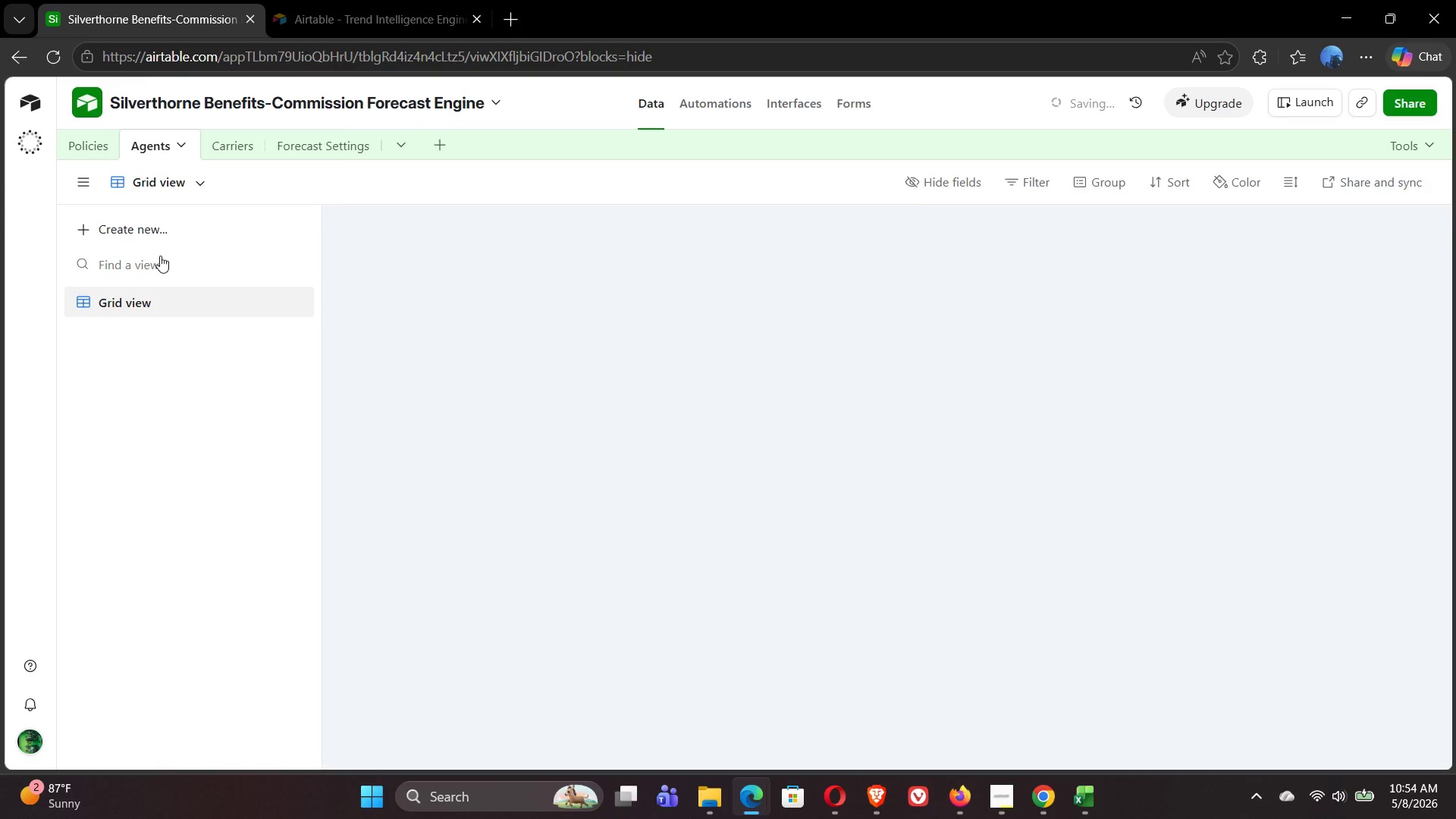 
double_click([158, 180])
 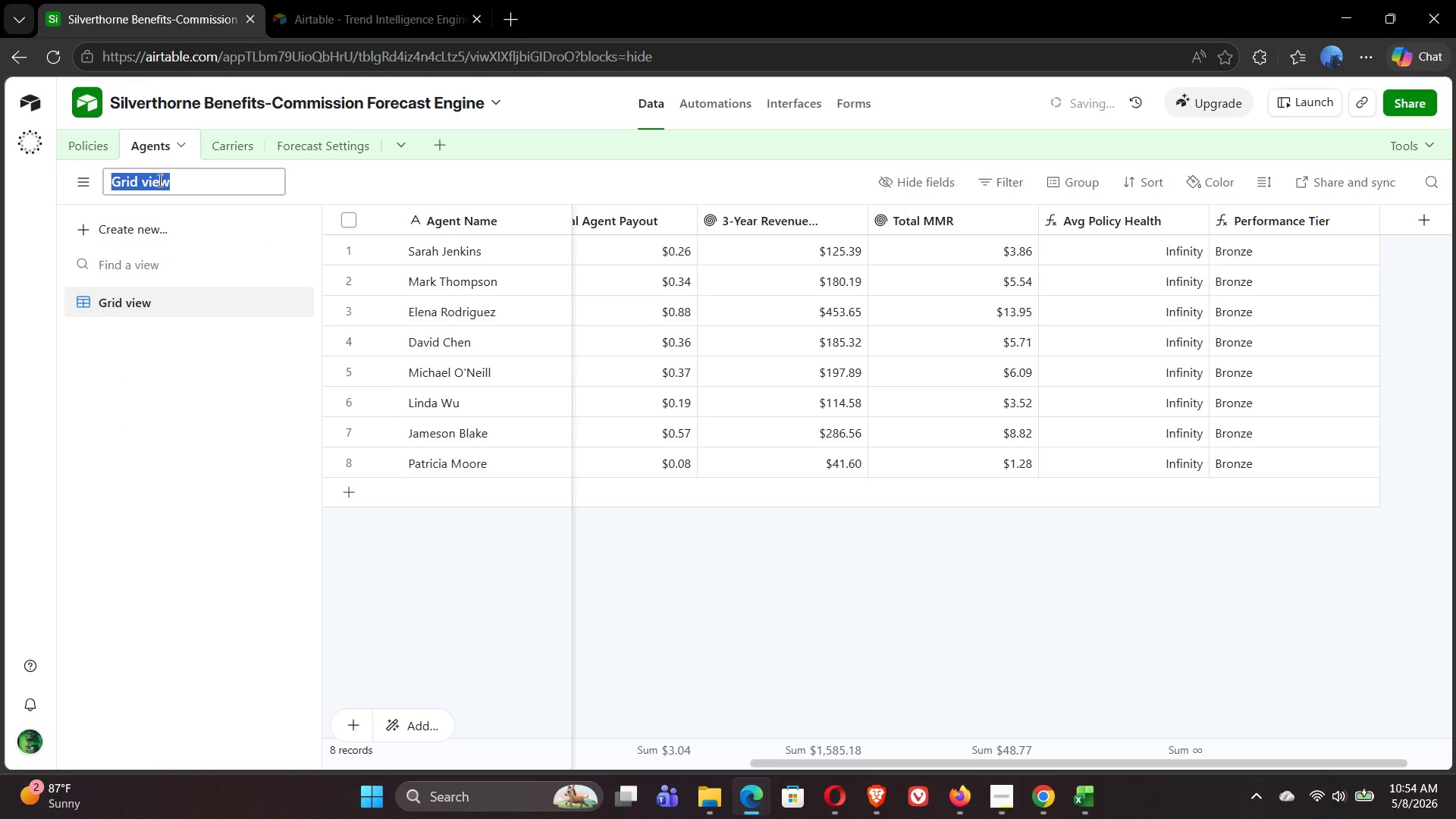 
hold_key(key=CapsLock, duration=0.48)
 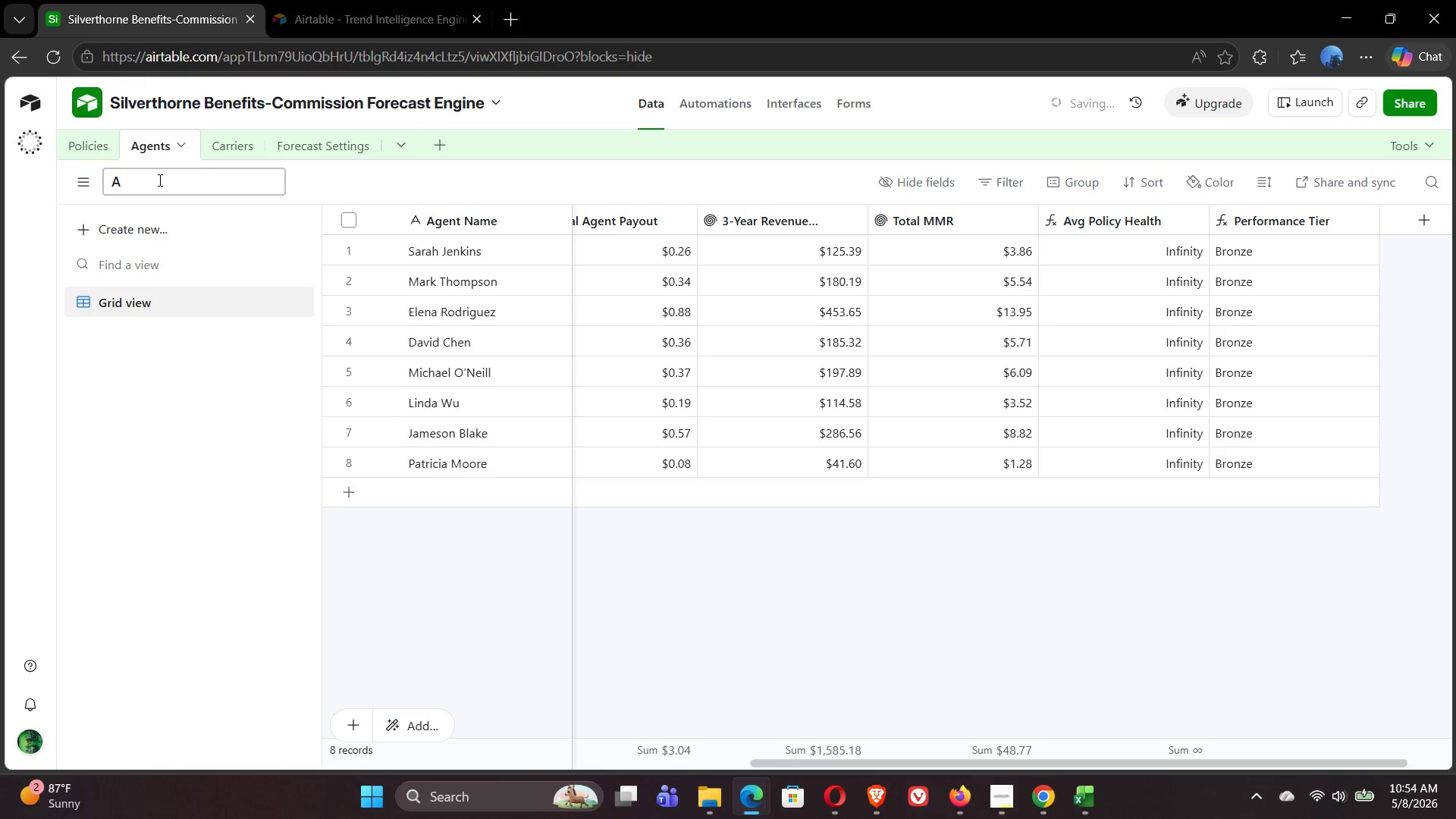 
type(AGENT )
key(Backspace)
key(Backspace)
key(Backspace)
key(Backspace)
key(Backspace)
type(gent LeaderB)
key(Backspace)
type(board)
 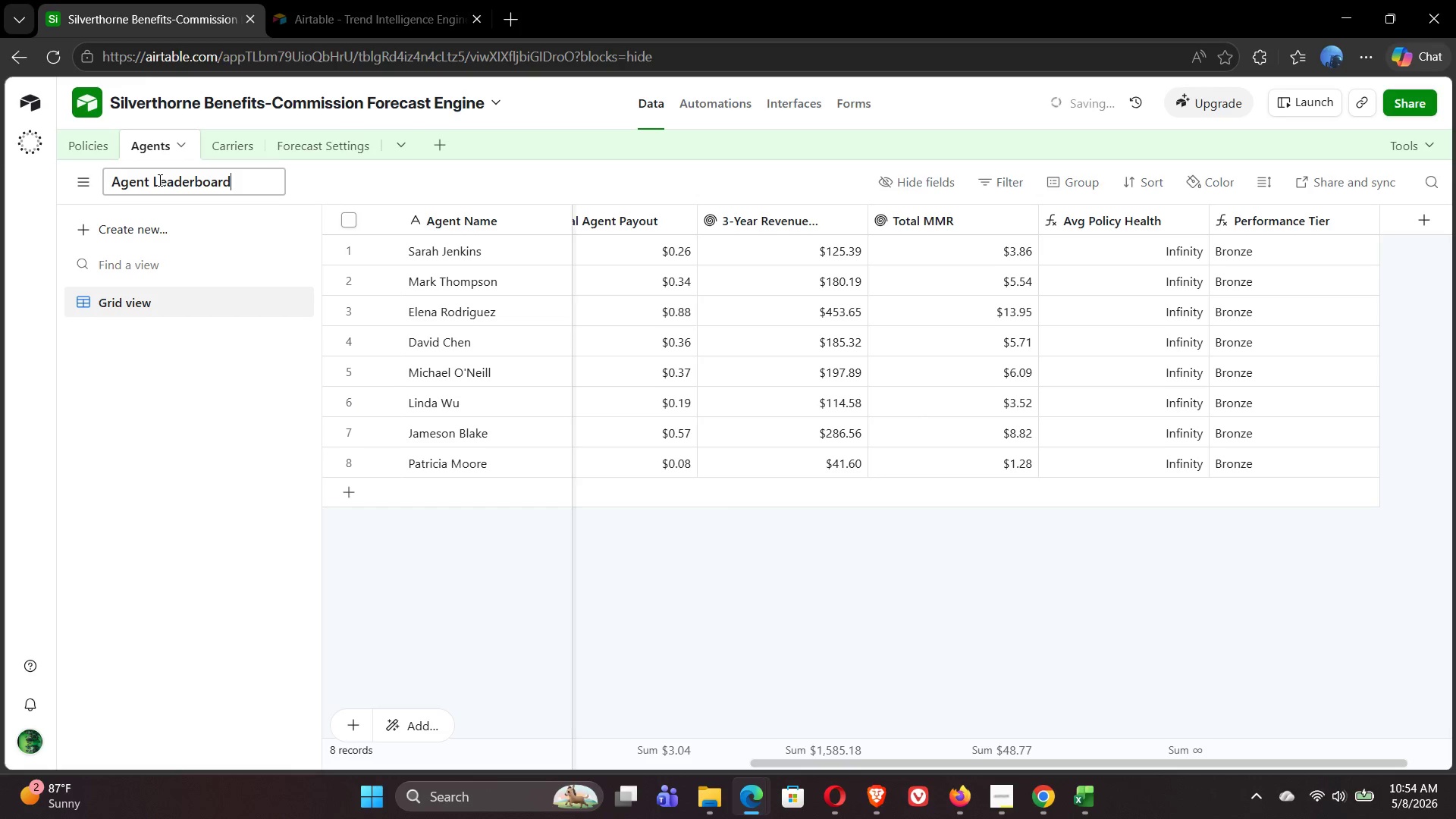 
key(Enter)
 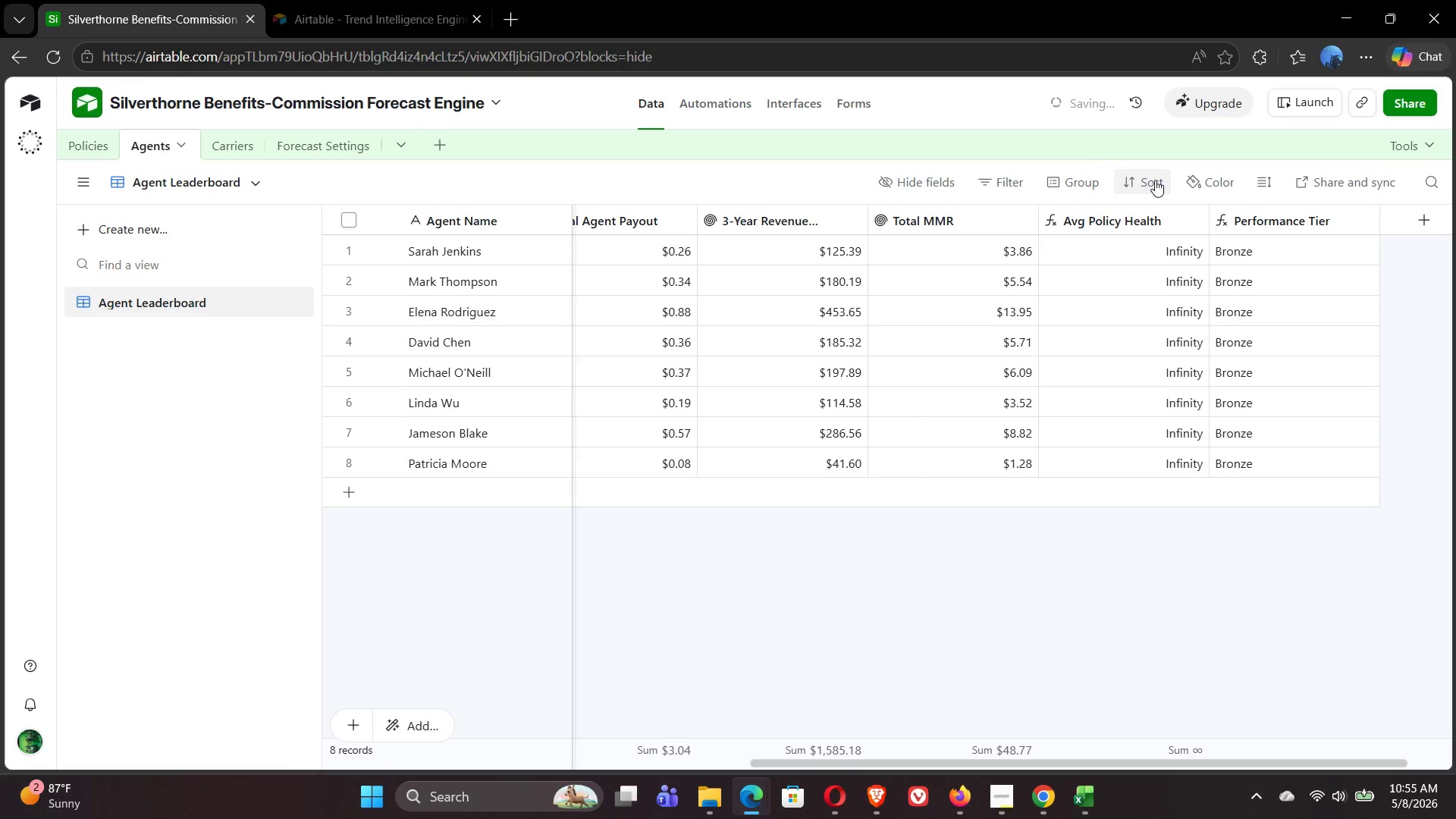 
wait(55.95)
 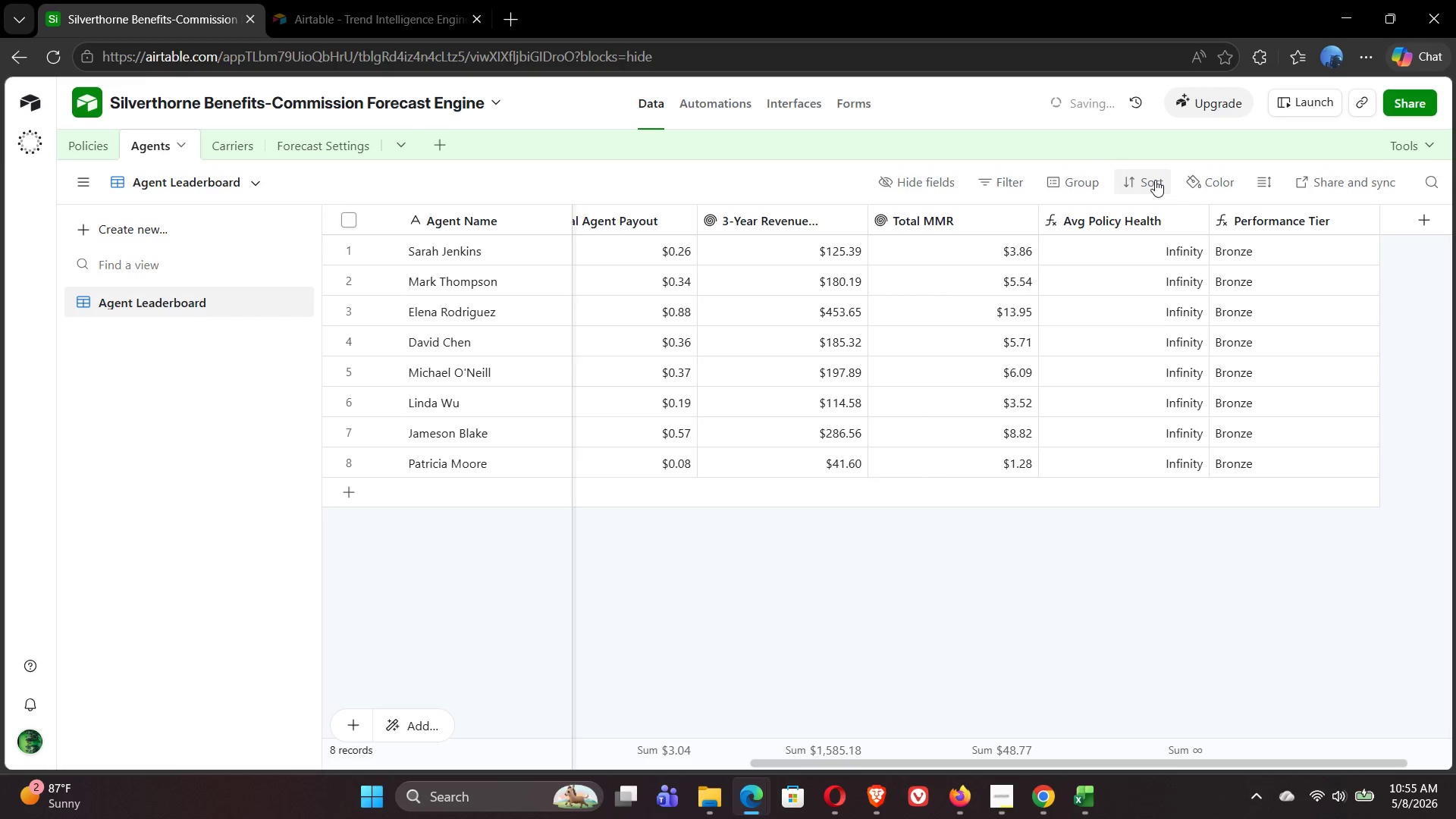 
left_click([996, 738])